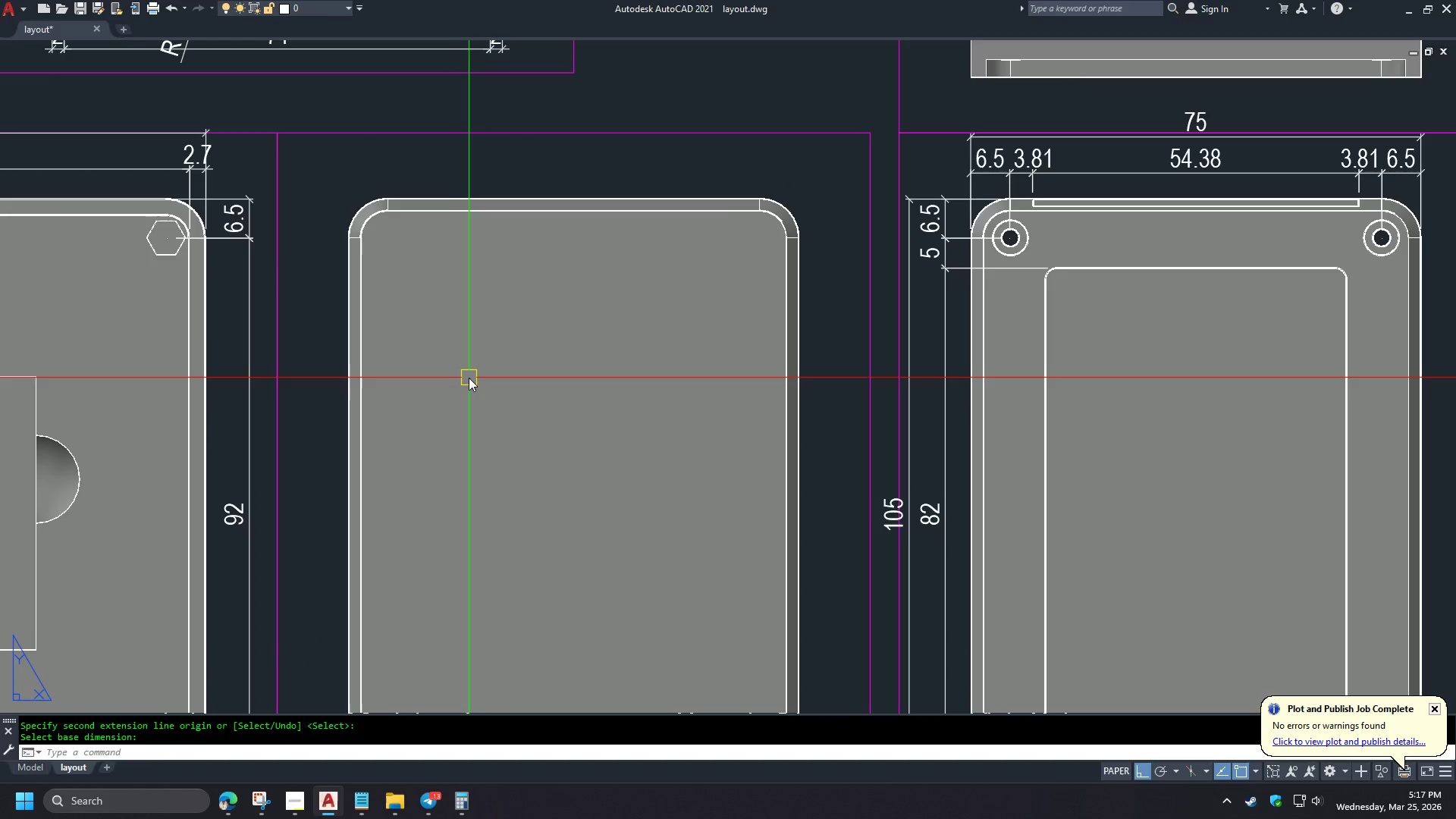 
type(ND )
 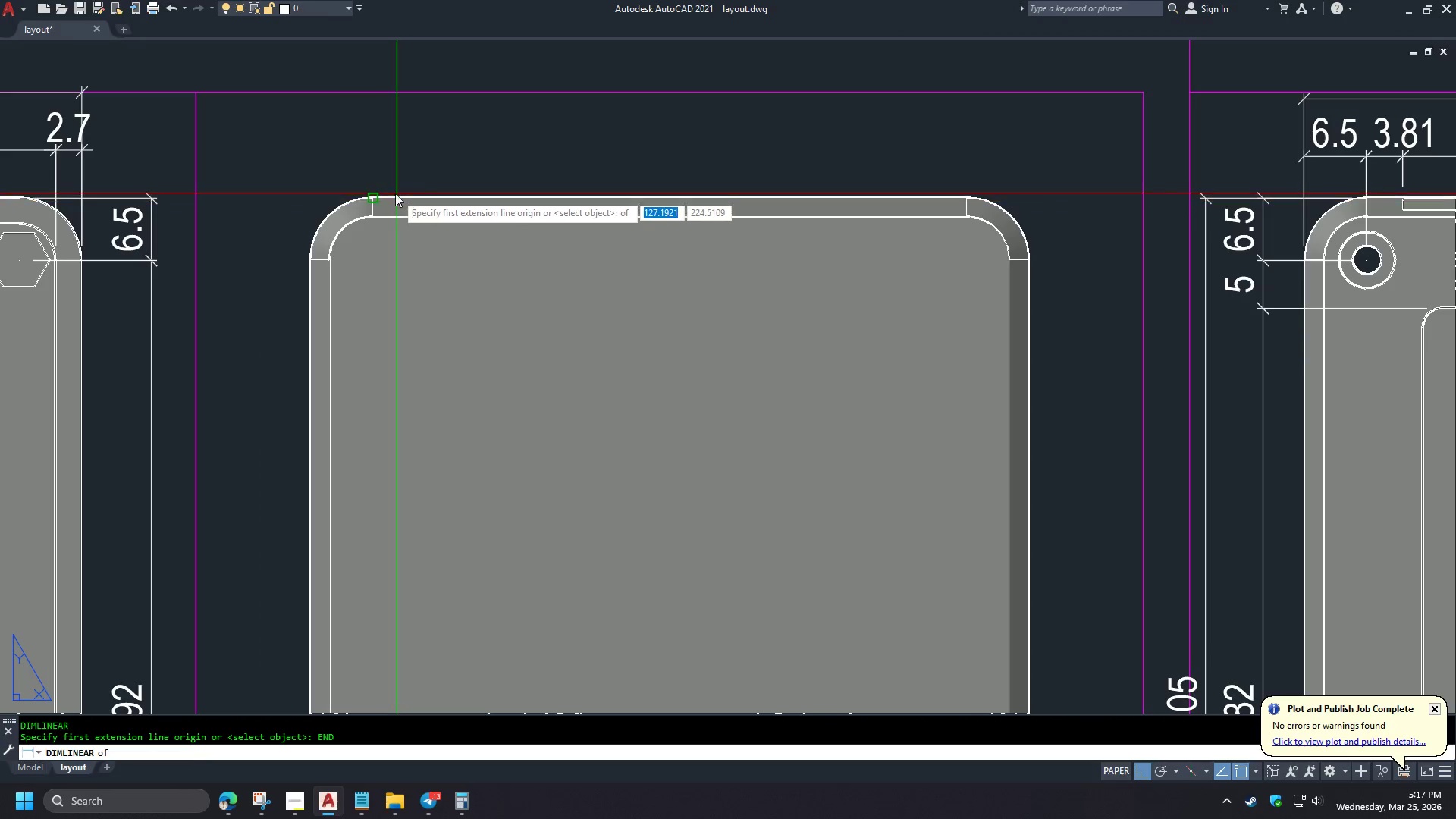 
scroll: coordinate [413, 201], scroll_direction: up, amount: 1.0
 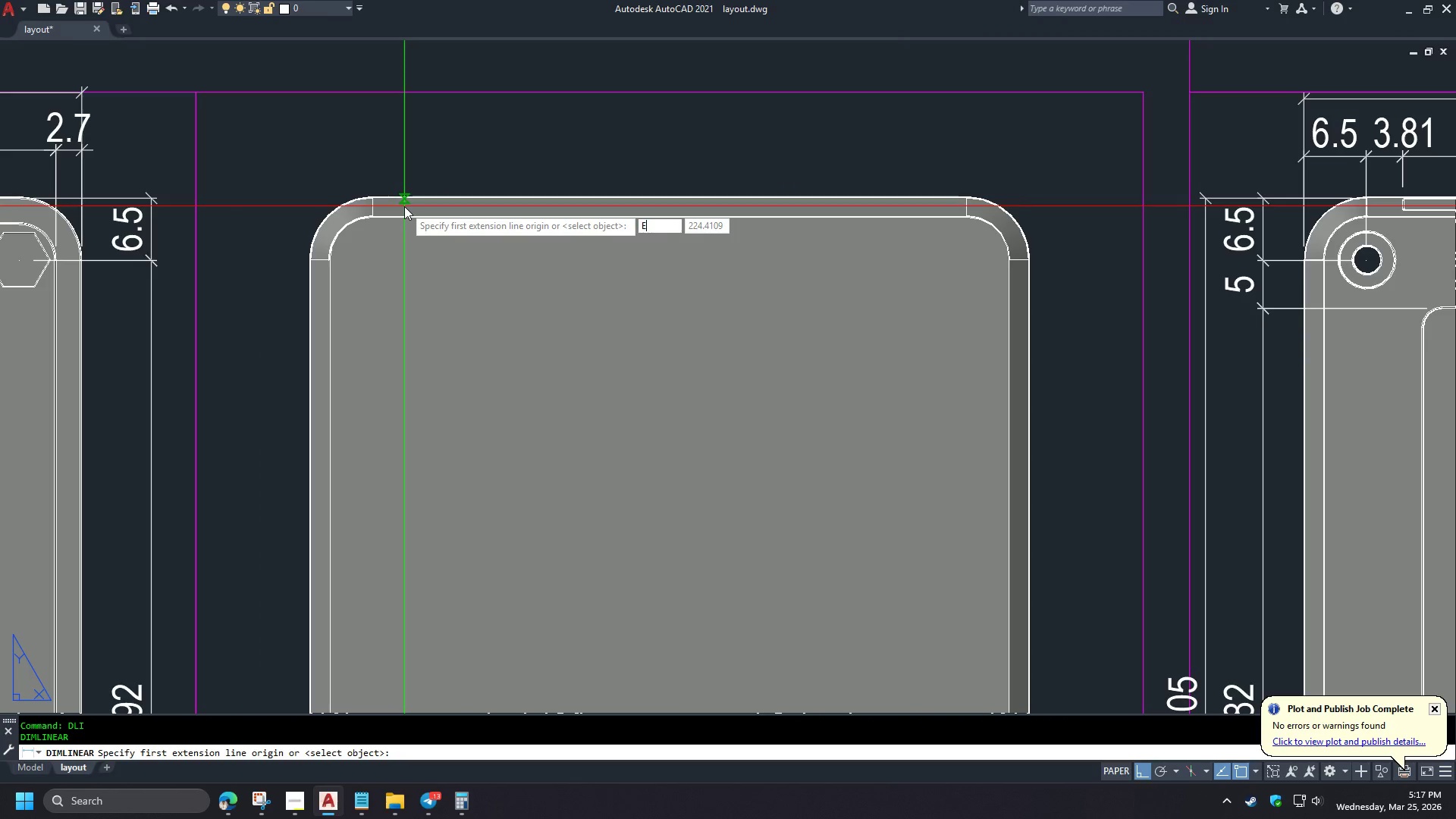 
left_click([311, 231])
 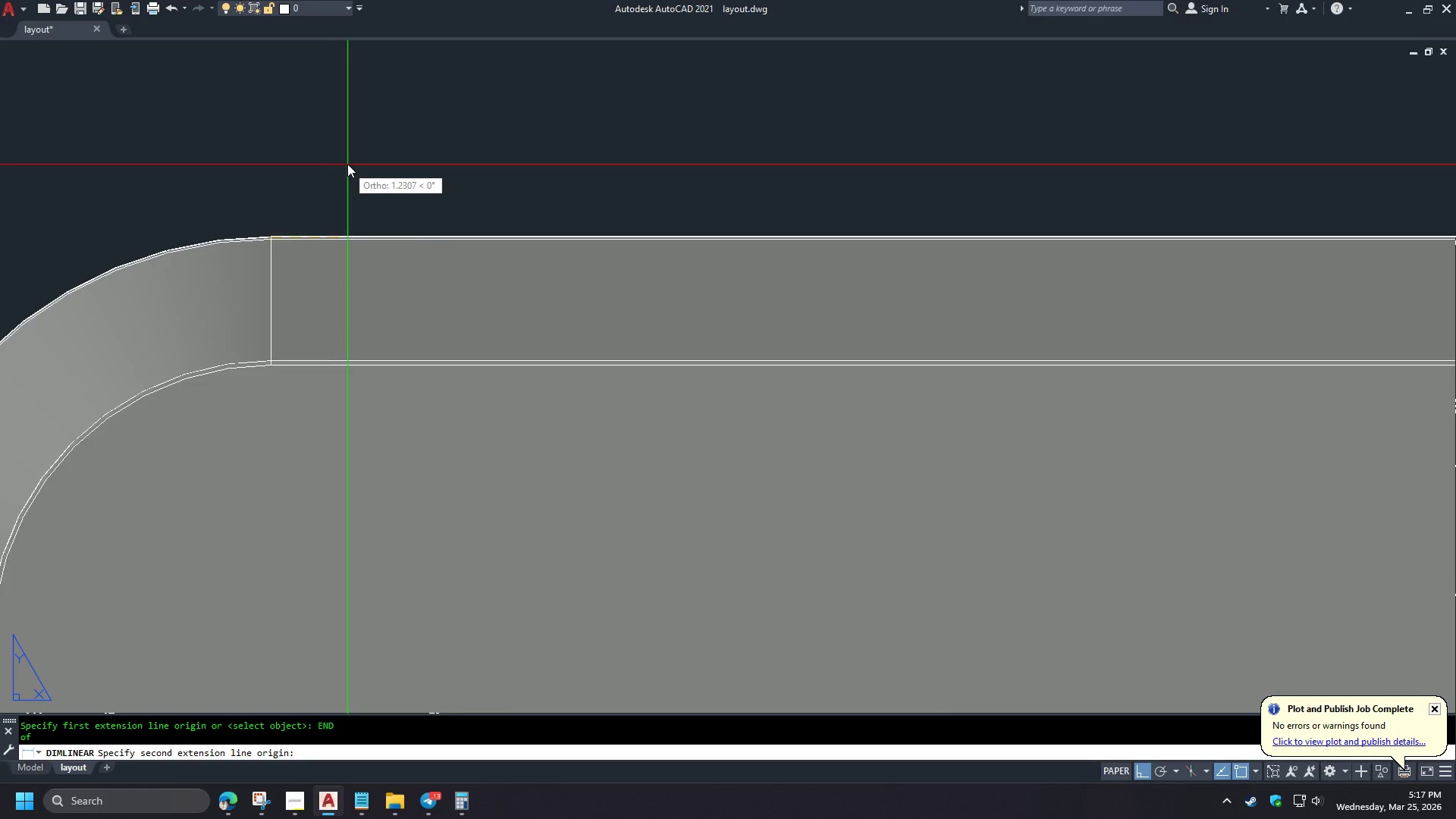 
scroll: coordinate [384, 192], scroll_direction: up, amount: 4.0
 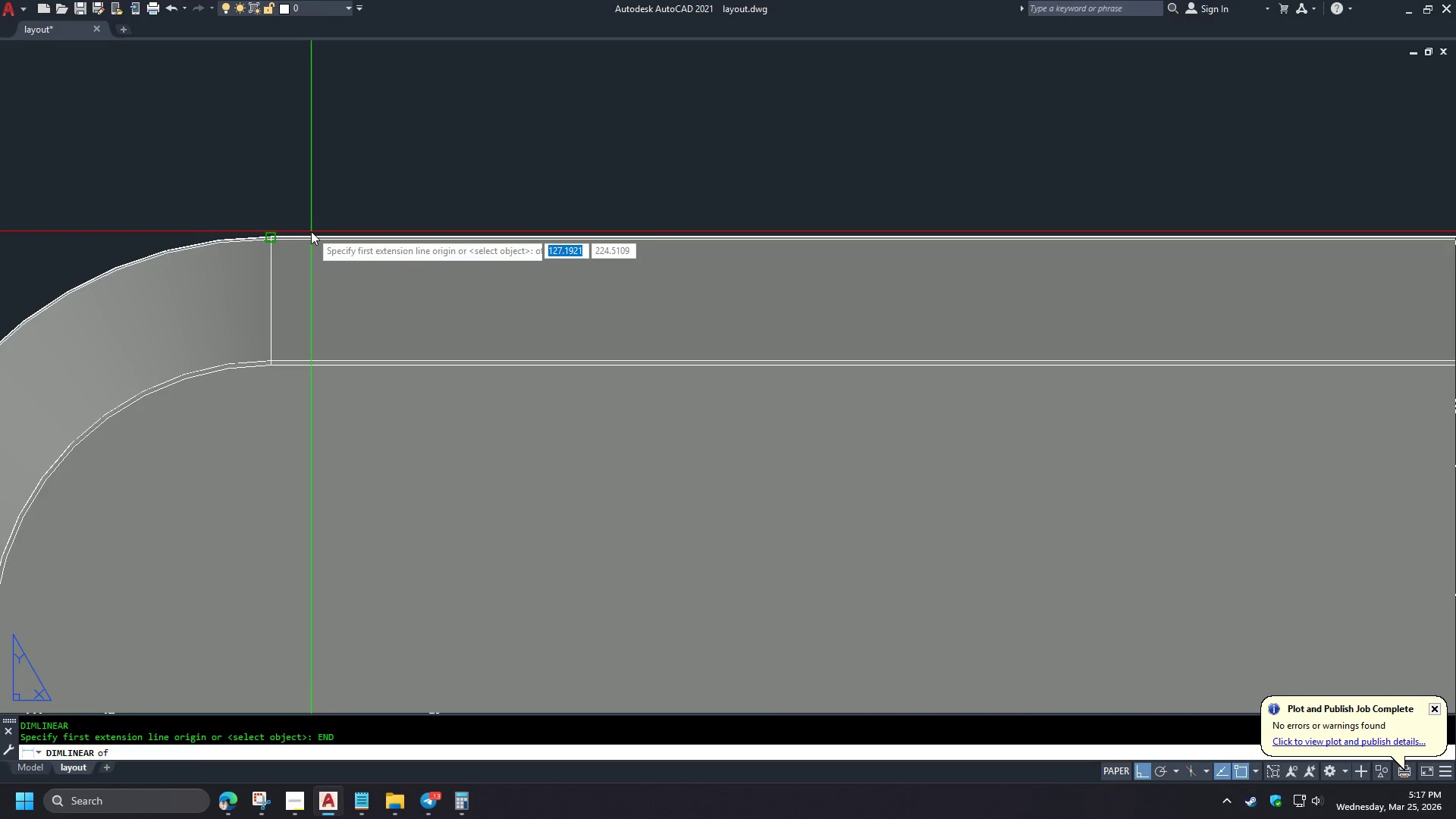 
key(E)
 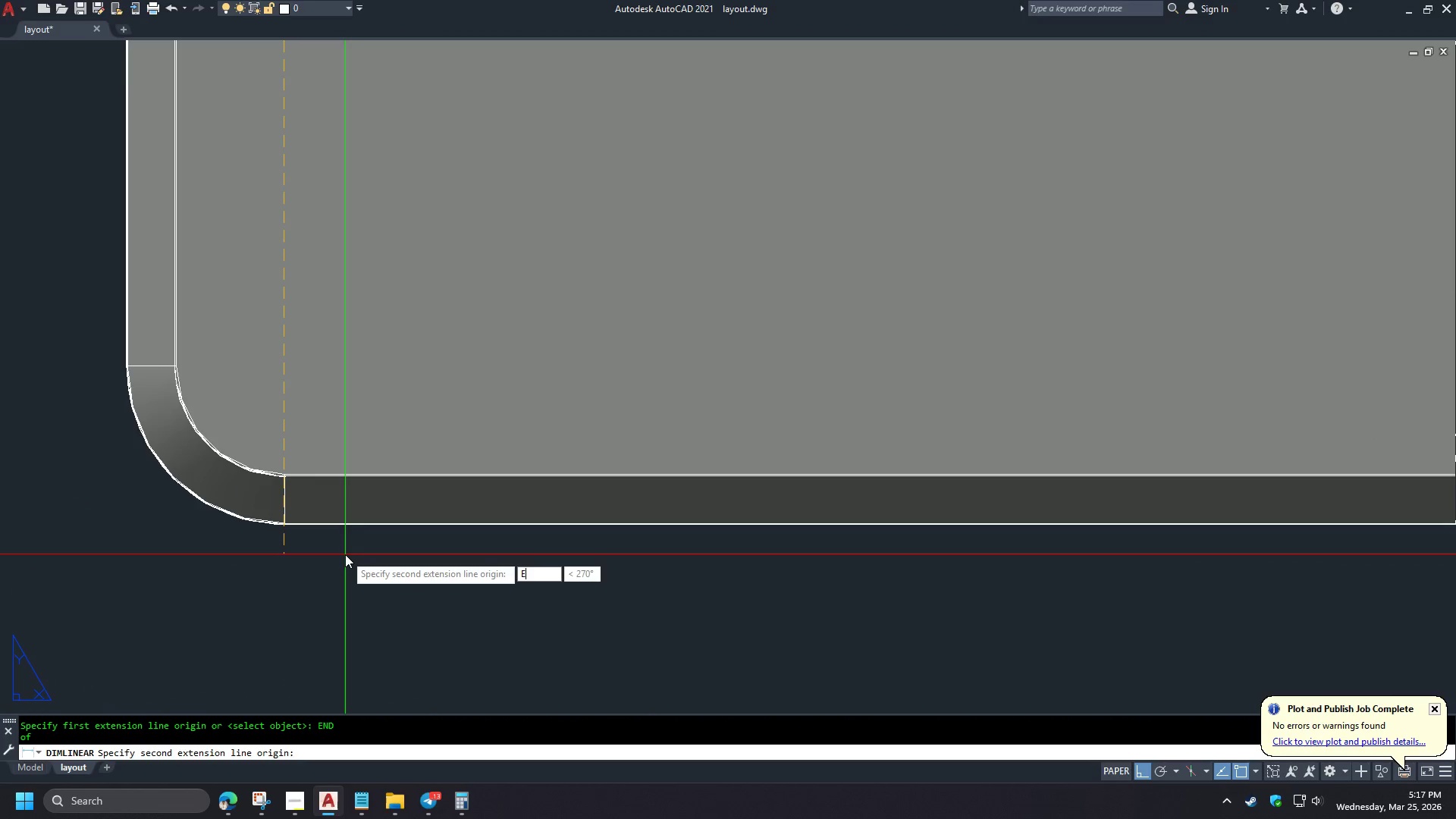 
type(ND )
 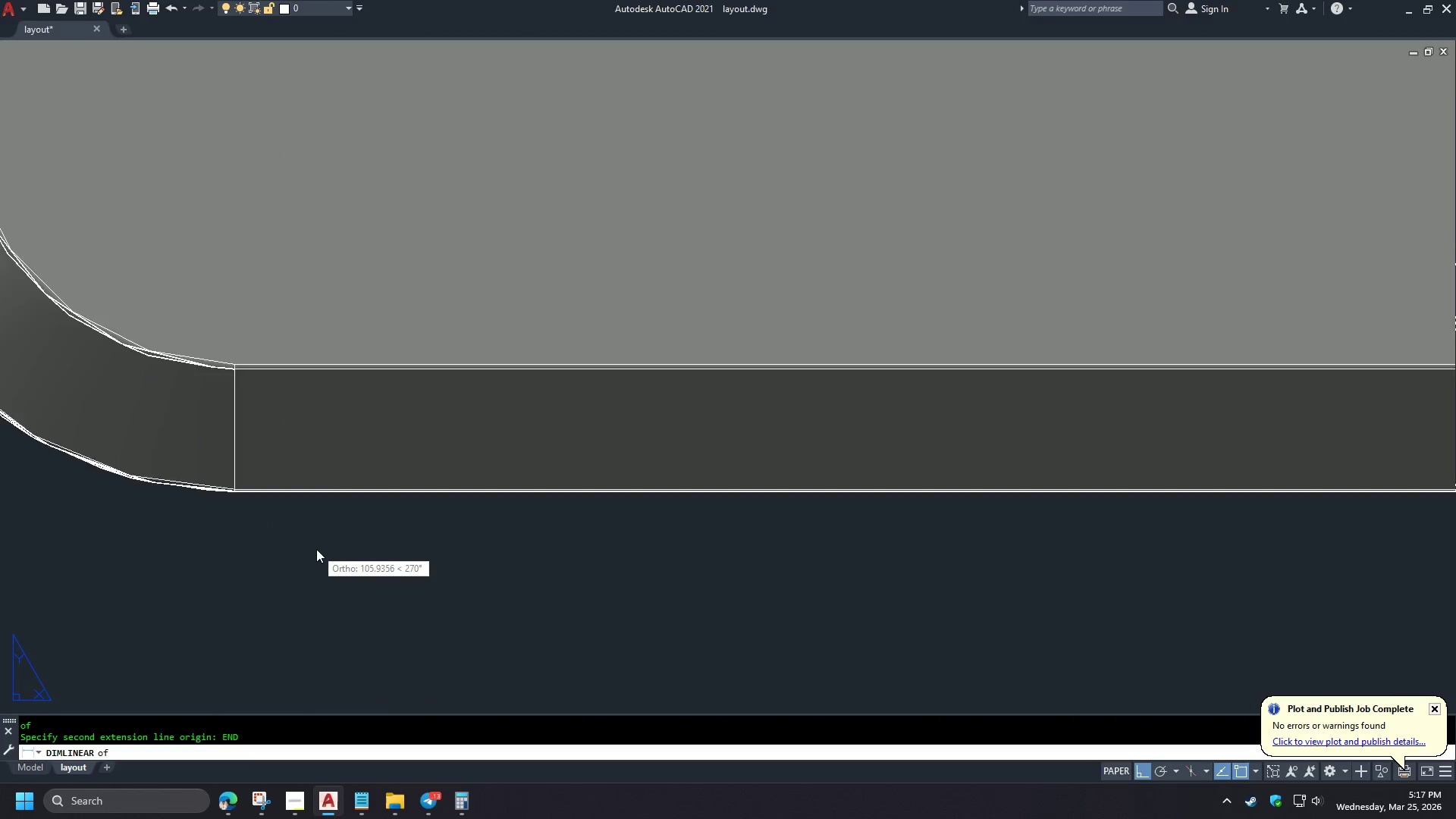 
scroll: coordinate [348, 164], scroll_direction: down, amount: 6.0
 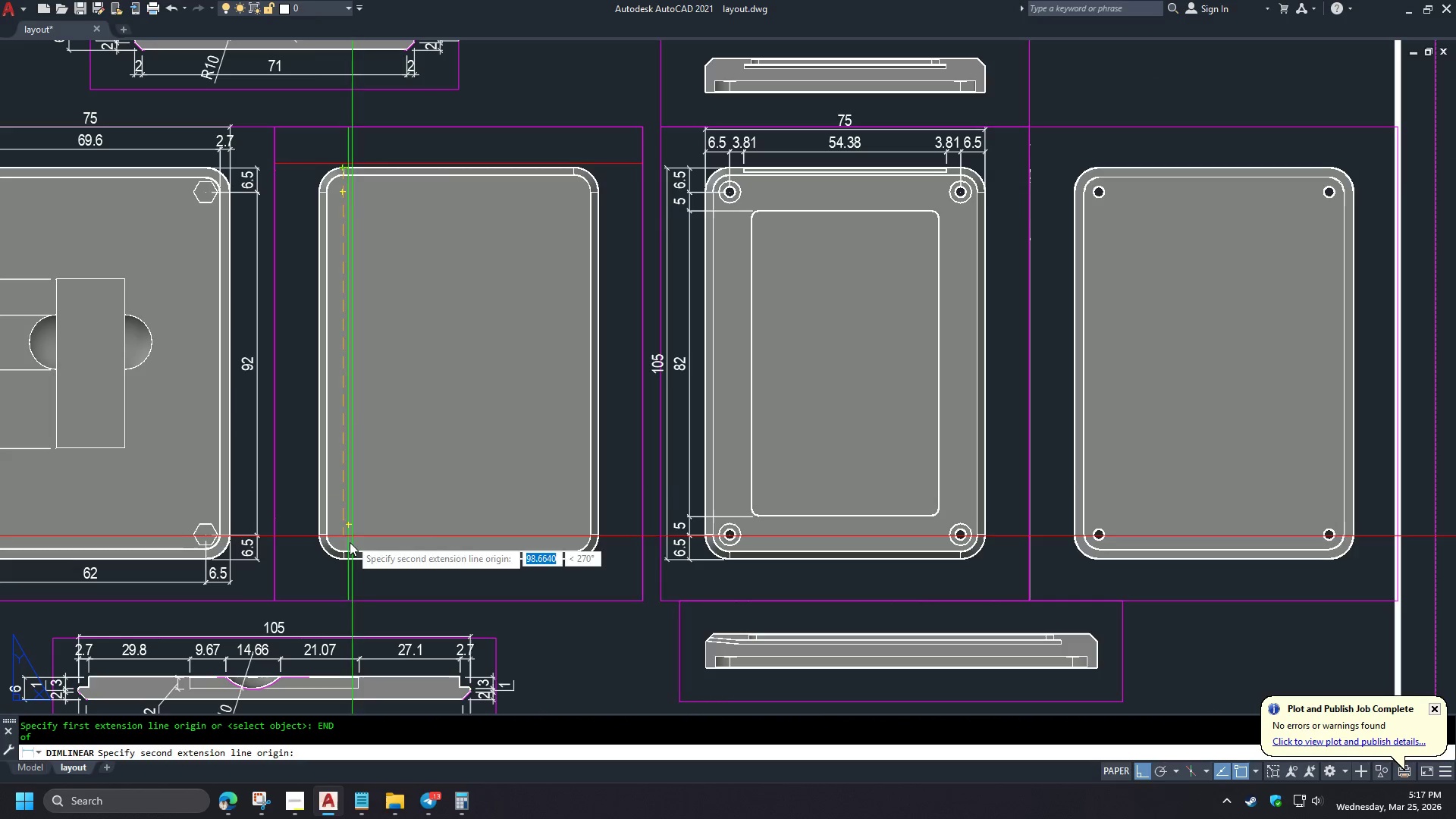 
left_click([149, 410])
 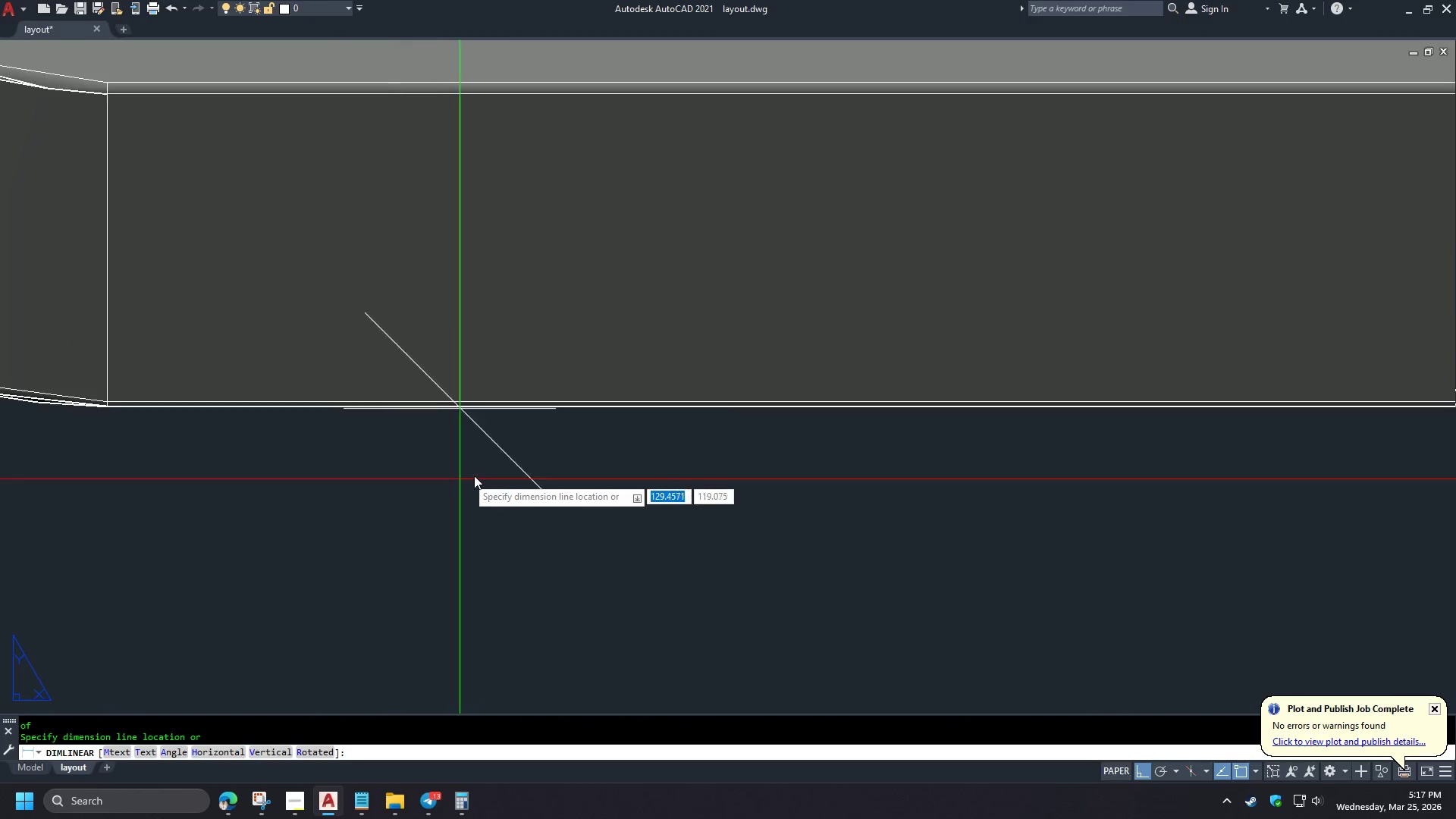 
scroll: coordinate [316, 549], scroll_direction: up, amount: 8.0
 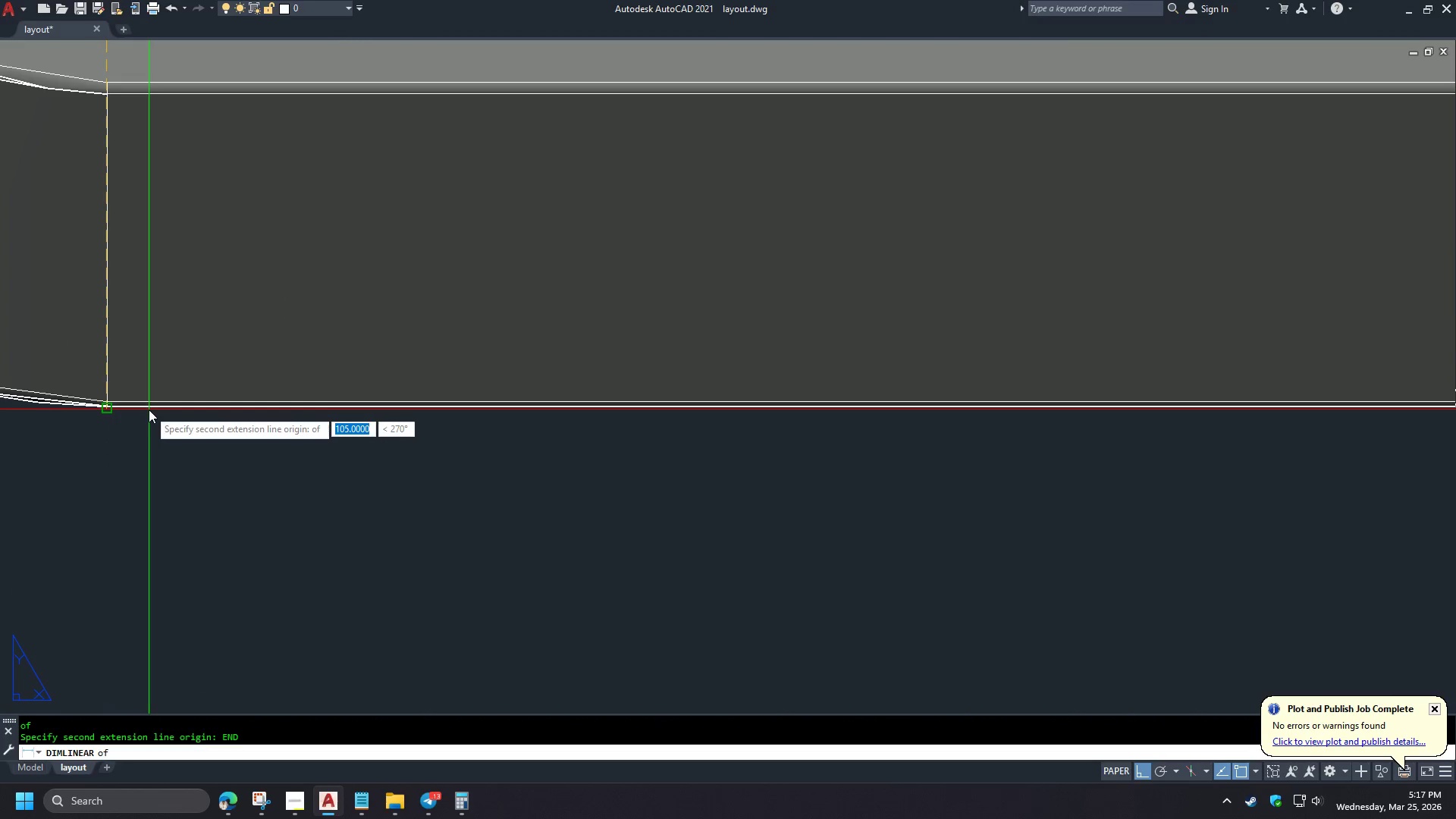 
scroll: coordinate [444, 503], scroll_direction: down, amount: 9.0
 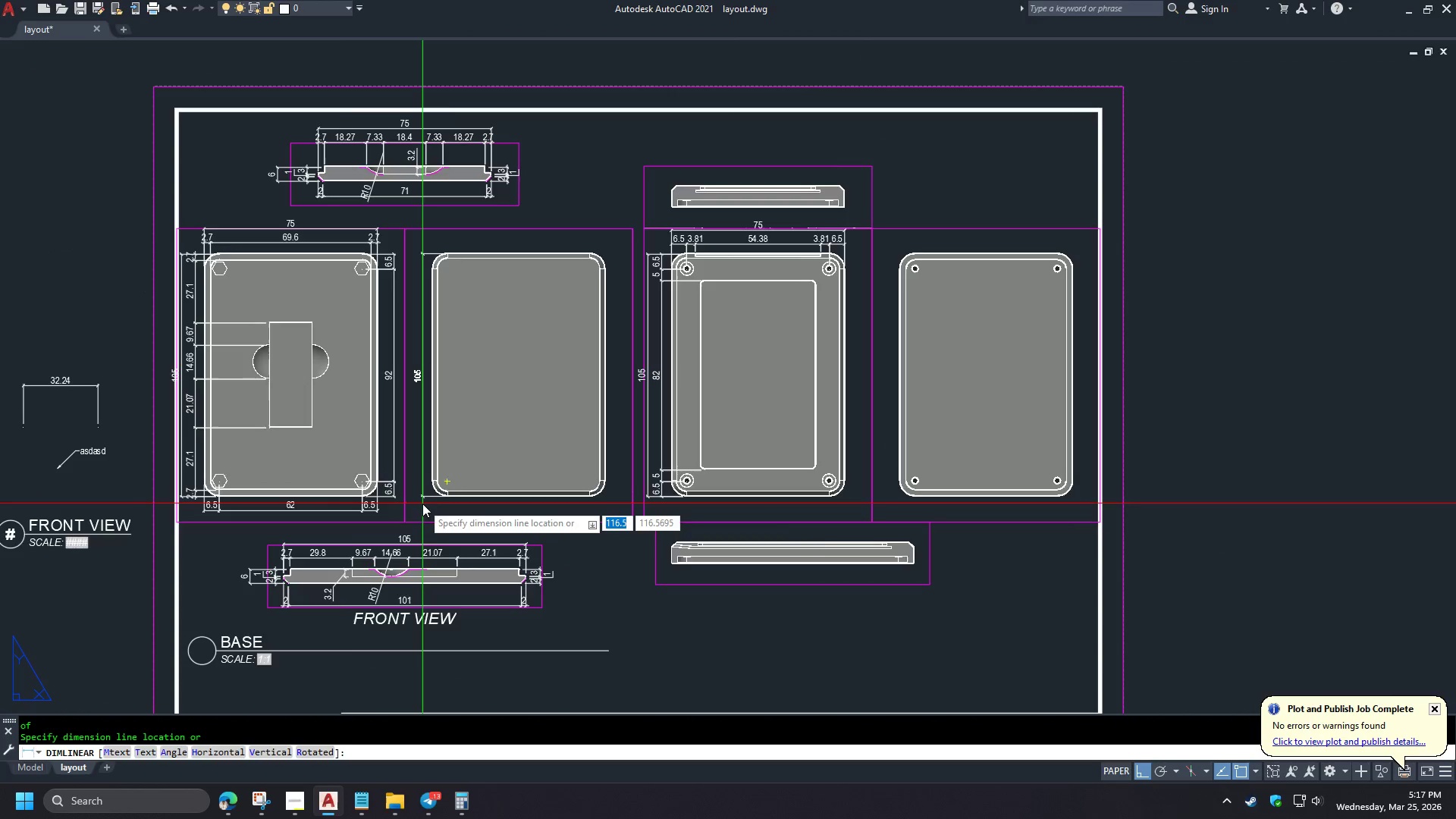 
scroll: coordinate [422, 503], scroll_direction: up, amount: 2.0
 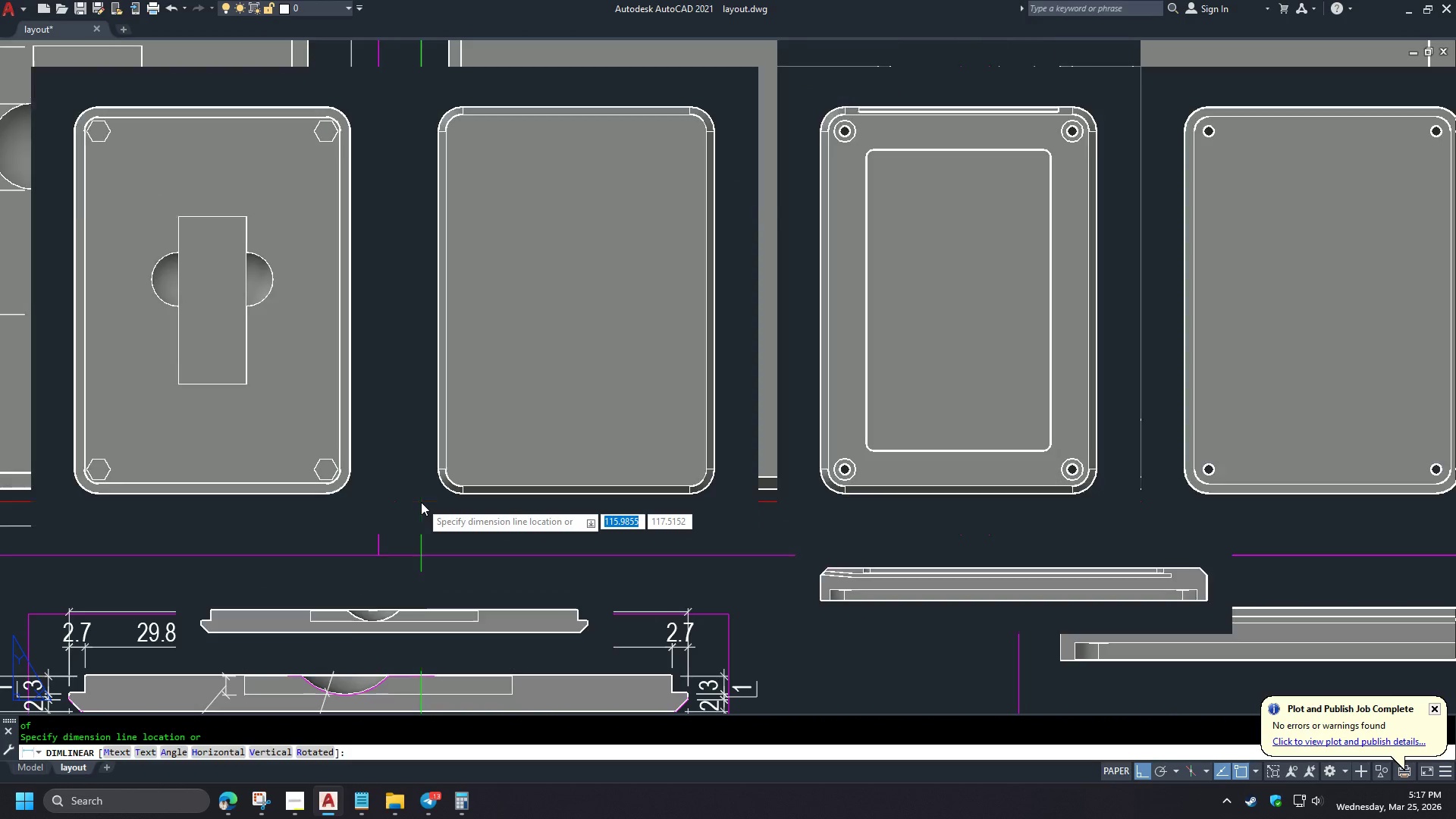 
scroll: coordinate [421, 502], scroll_direction: down, amount: 1.0
 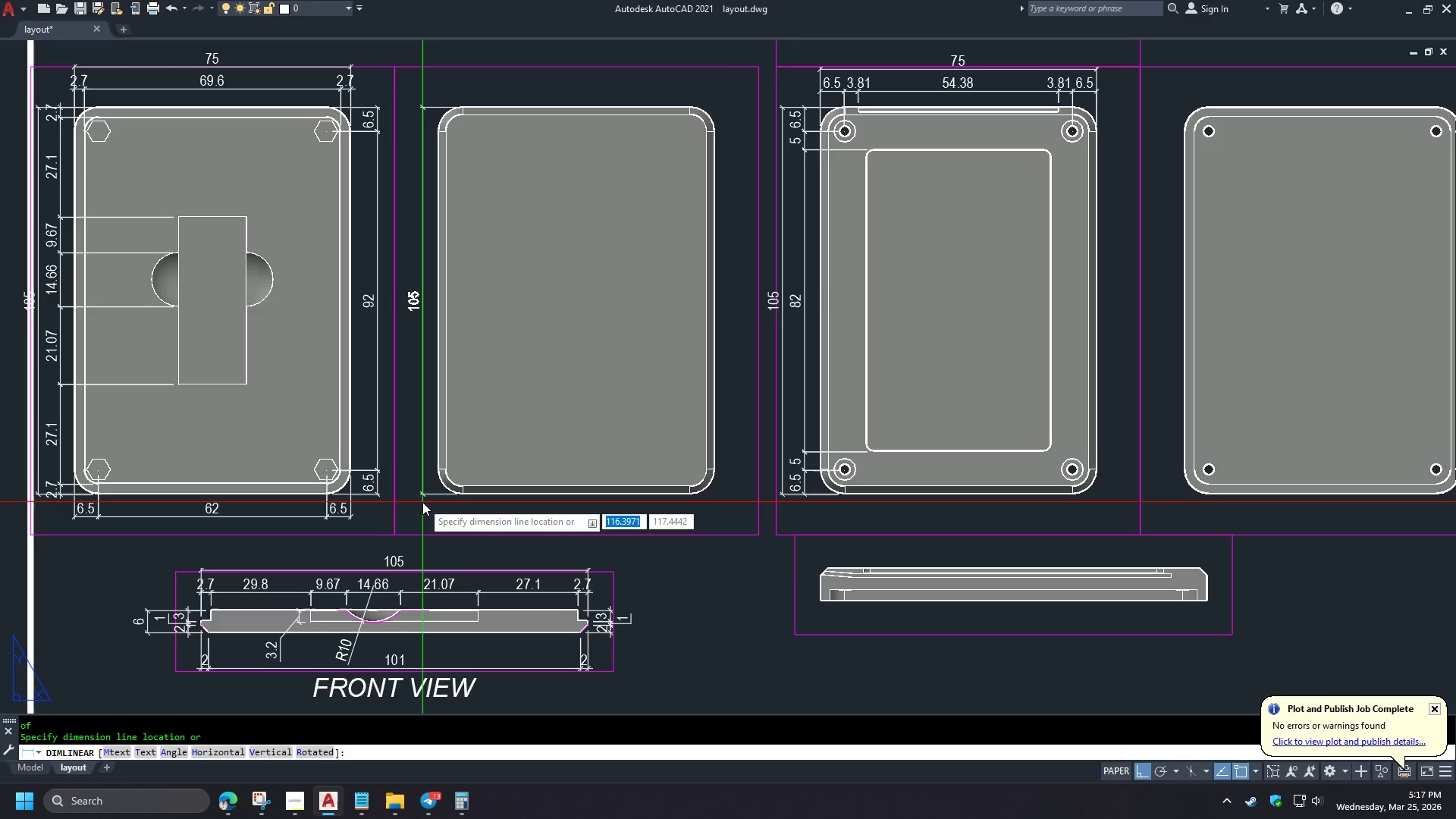 
wait(5.73)
 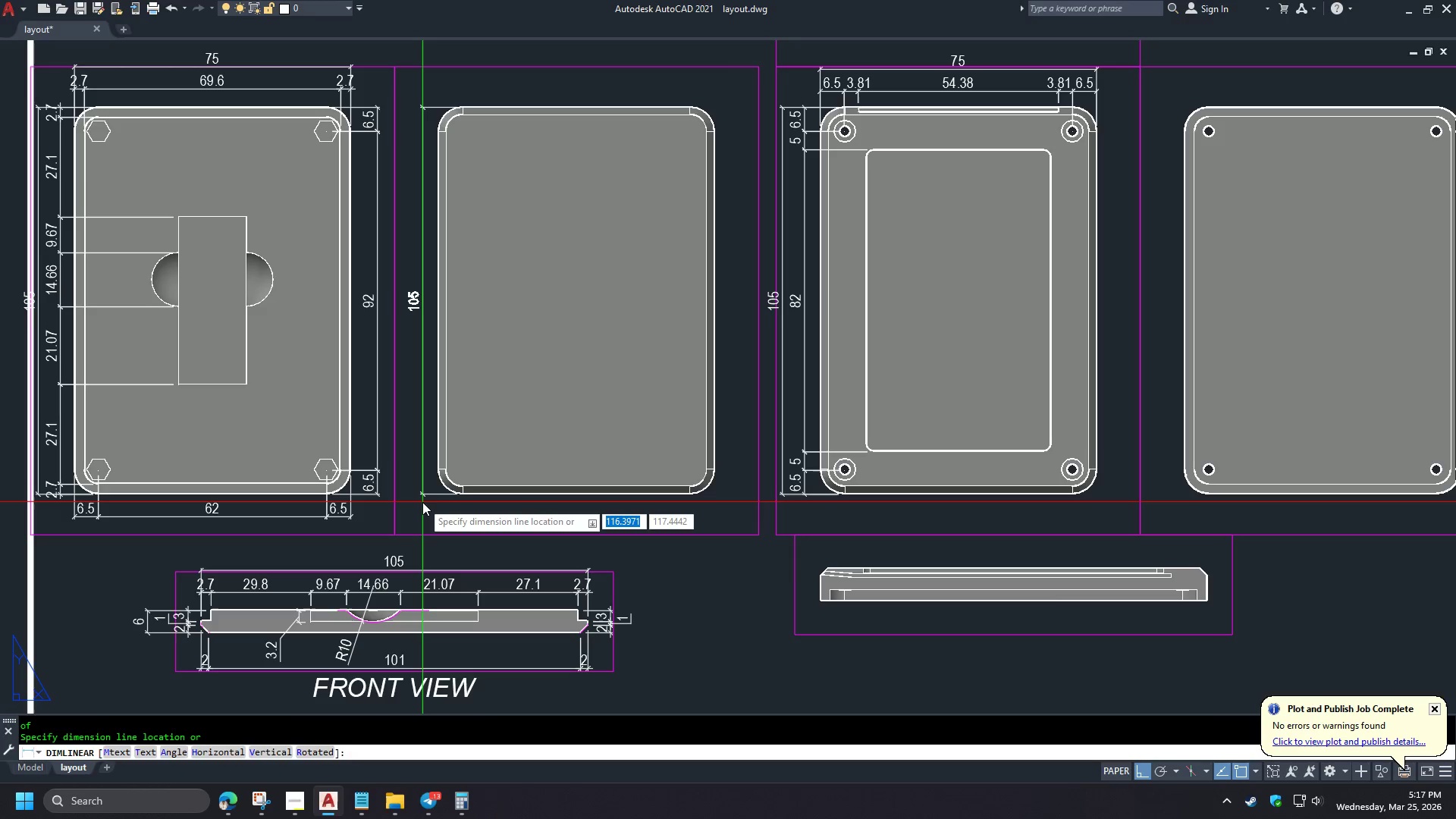 
left_click([422, 503])
 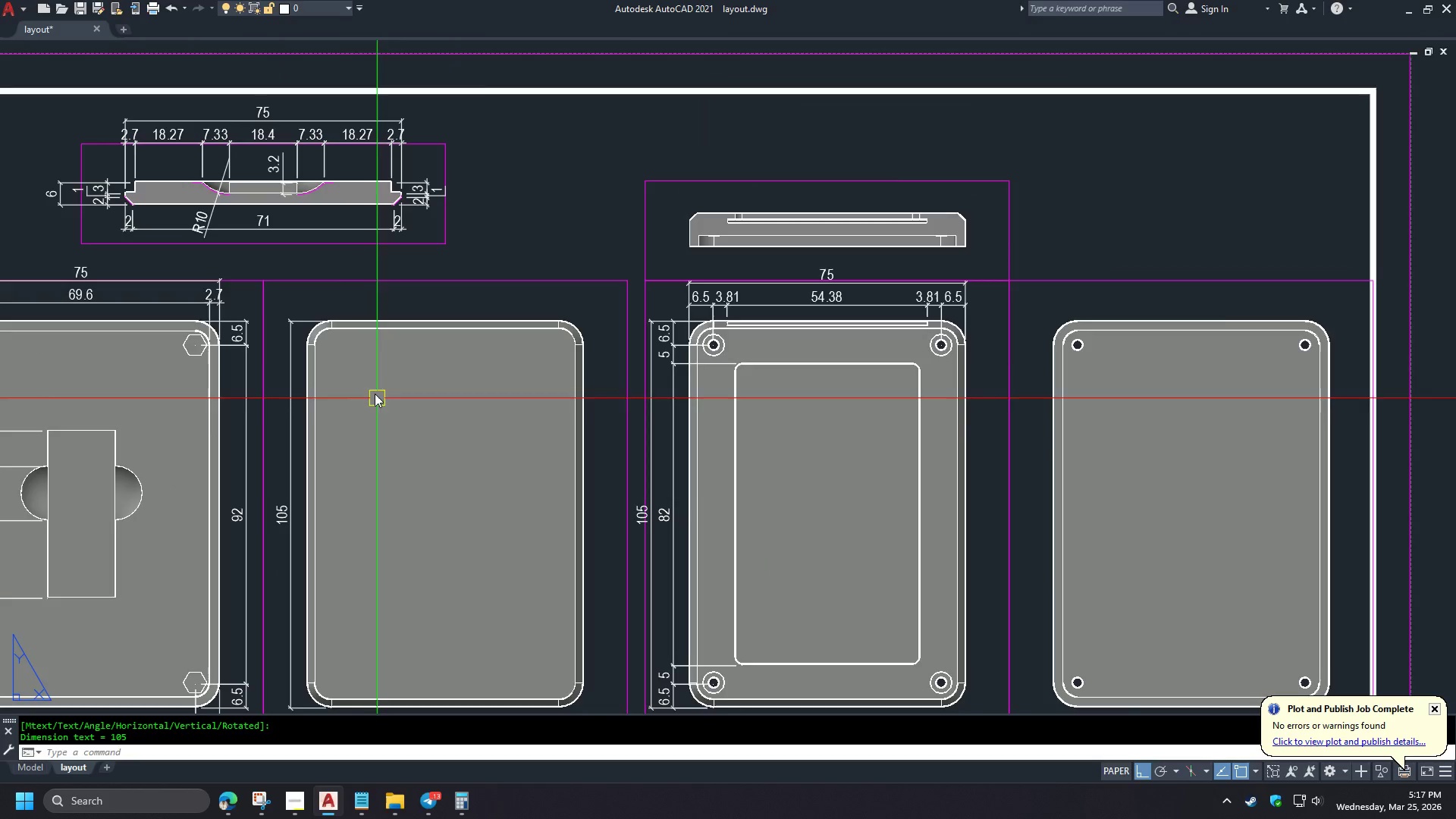 
type( END )
 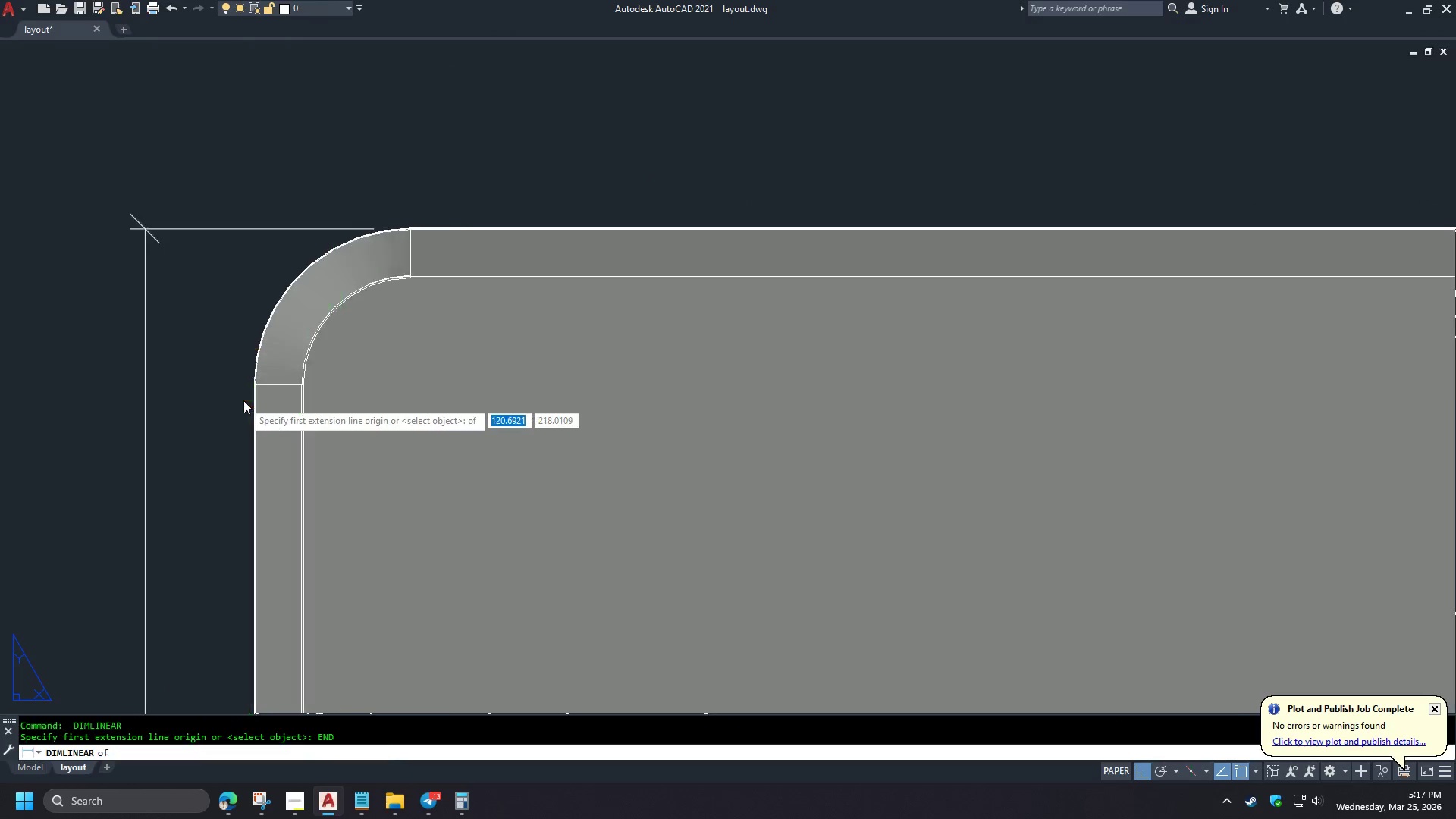 
left_click([265, 390])
 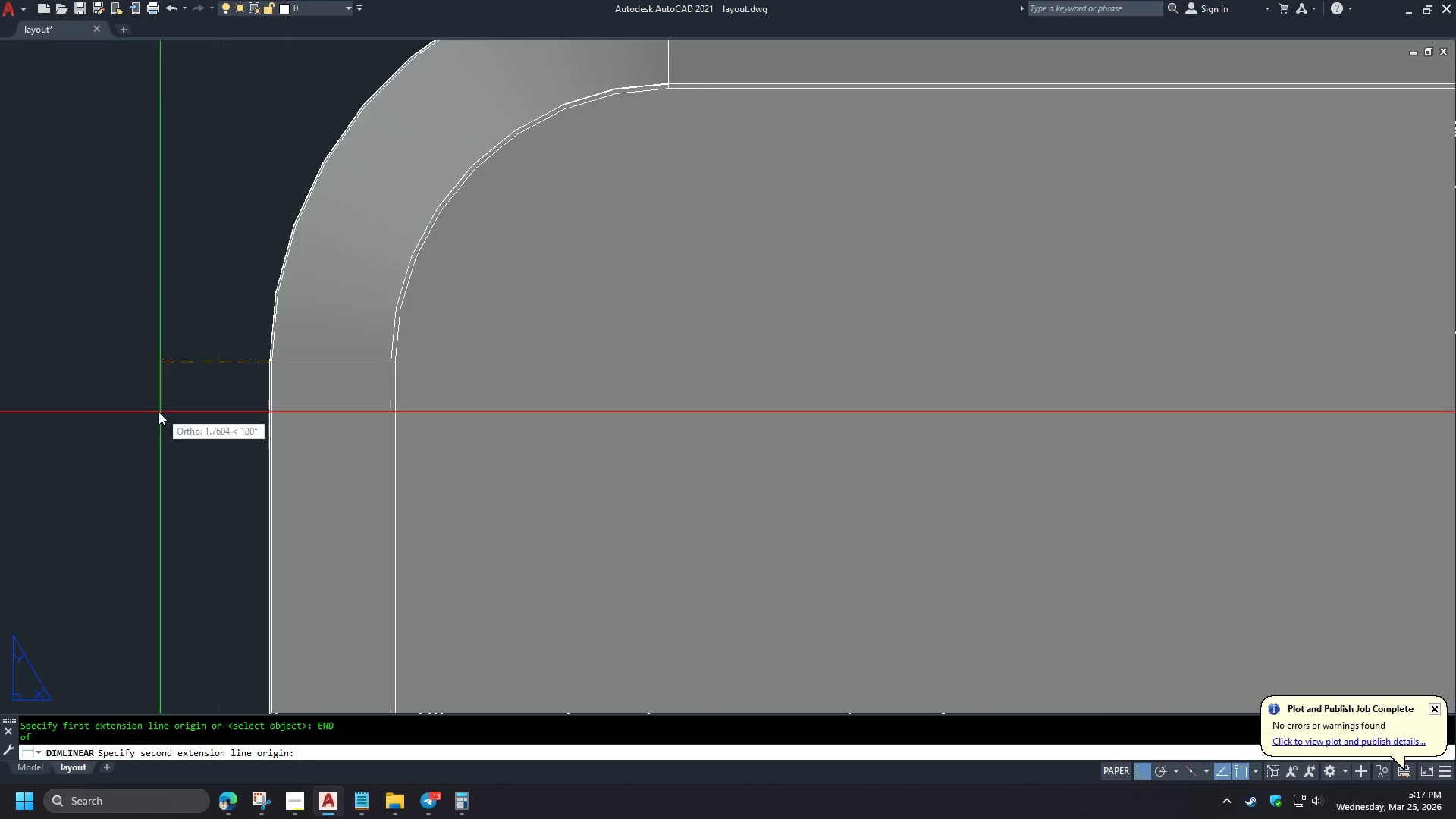 
scroll: coordinate [321, 331], scroll_direction: up, amount: 3.0
 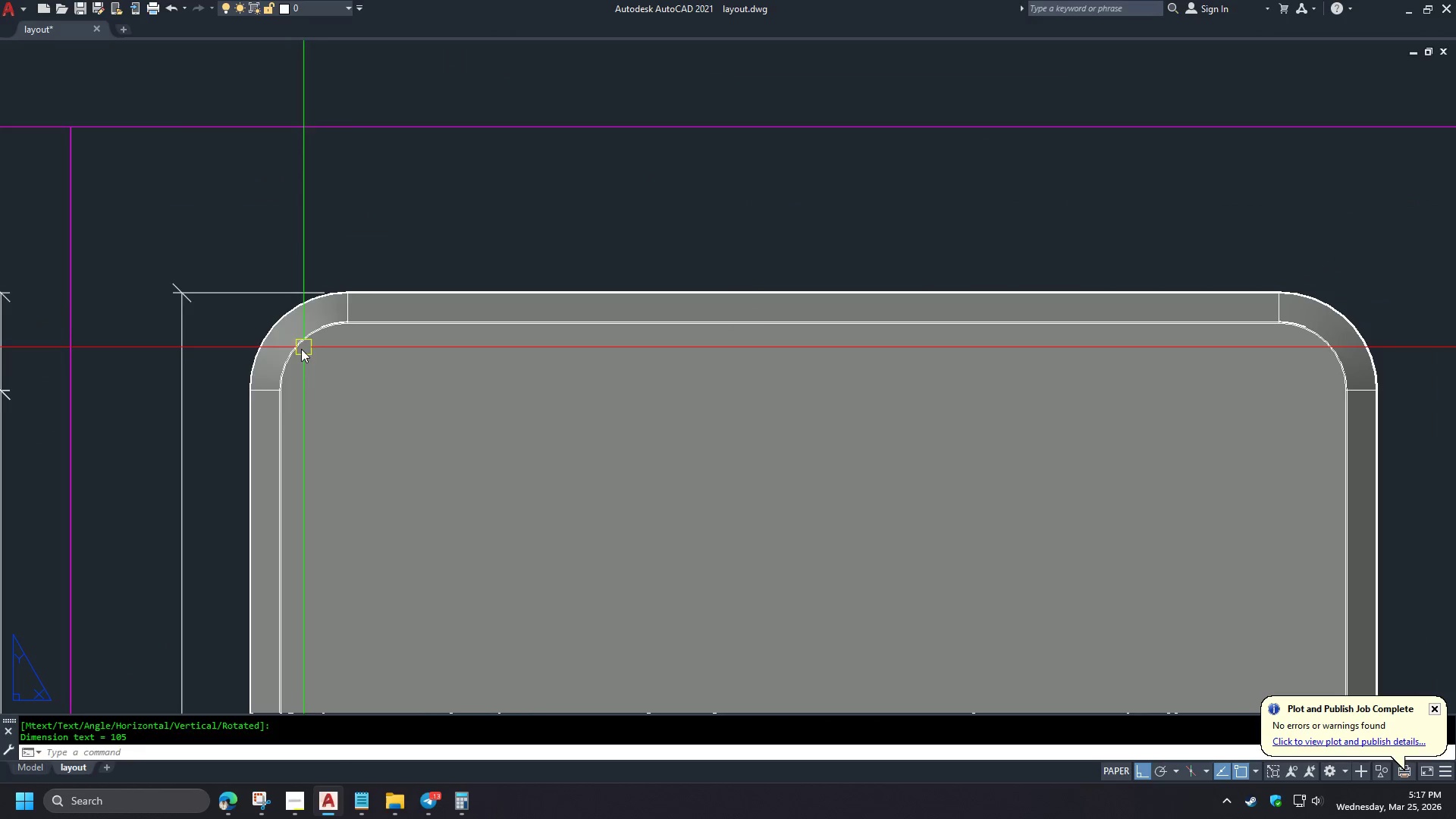 
key(E)
 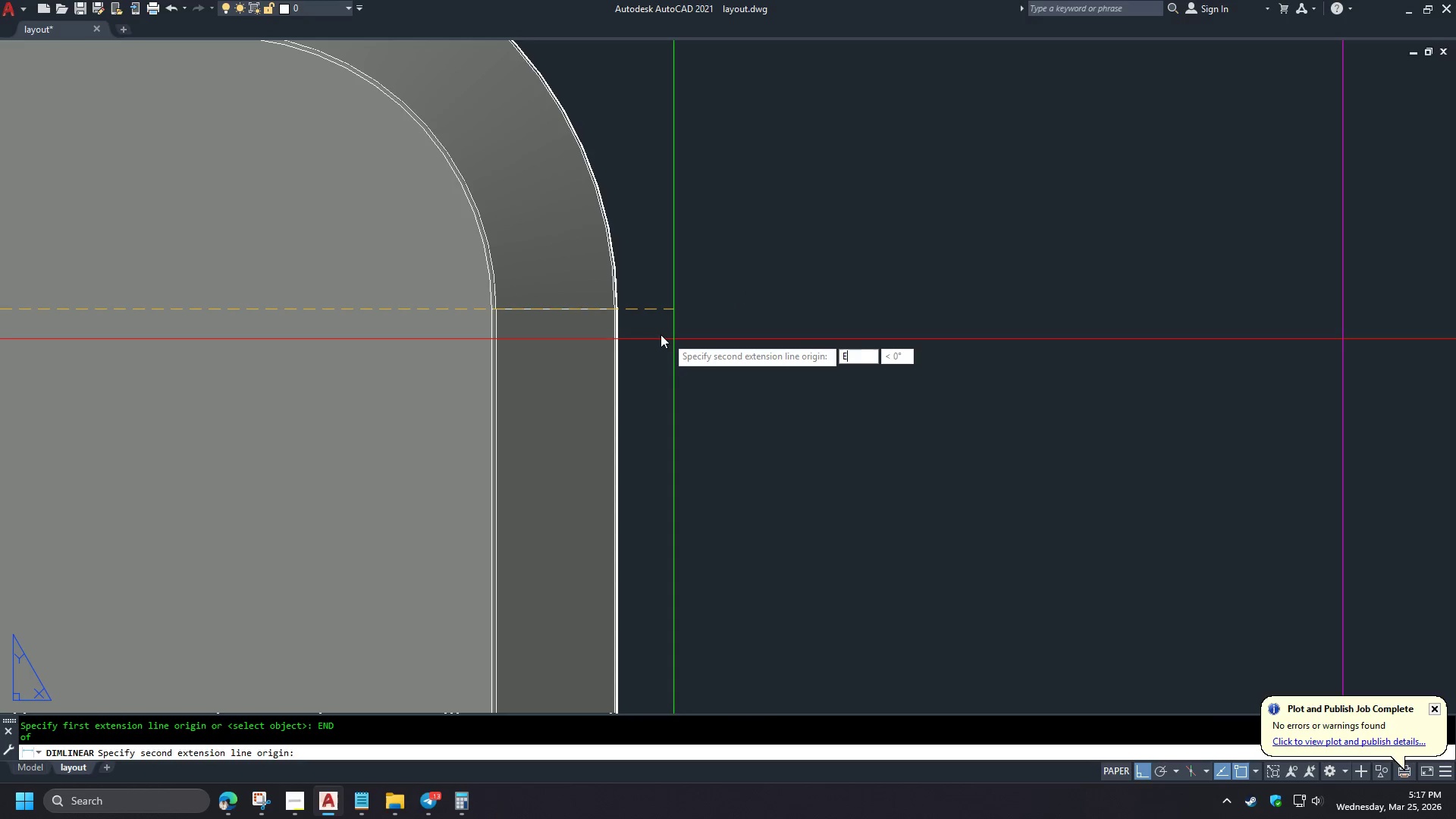 
scroll: coordinate [243, 400], scroll_direction: up, amount: 3.0
 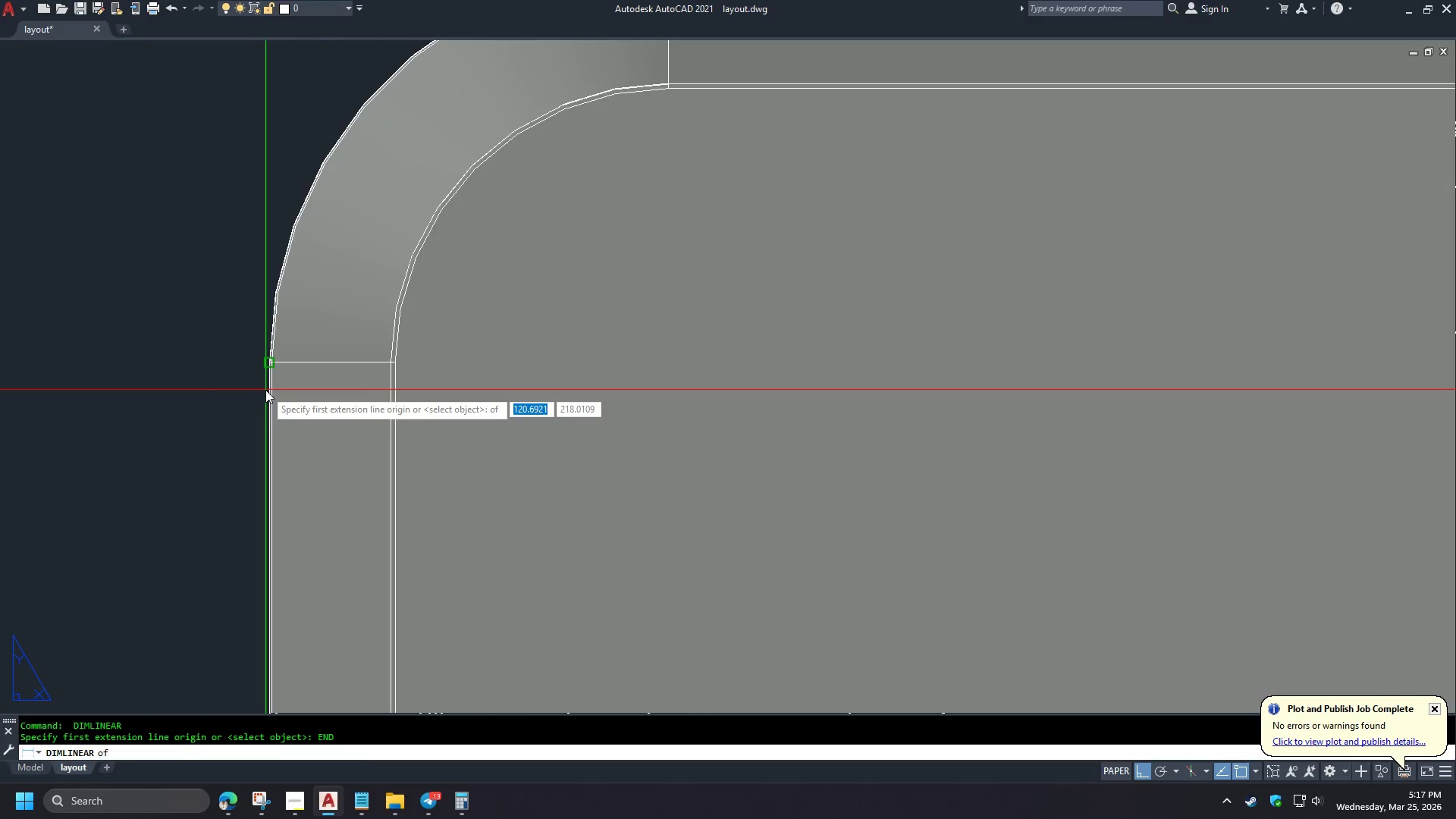 
type(ND )
 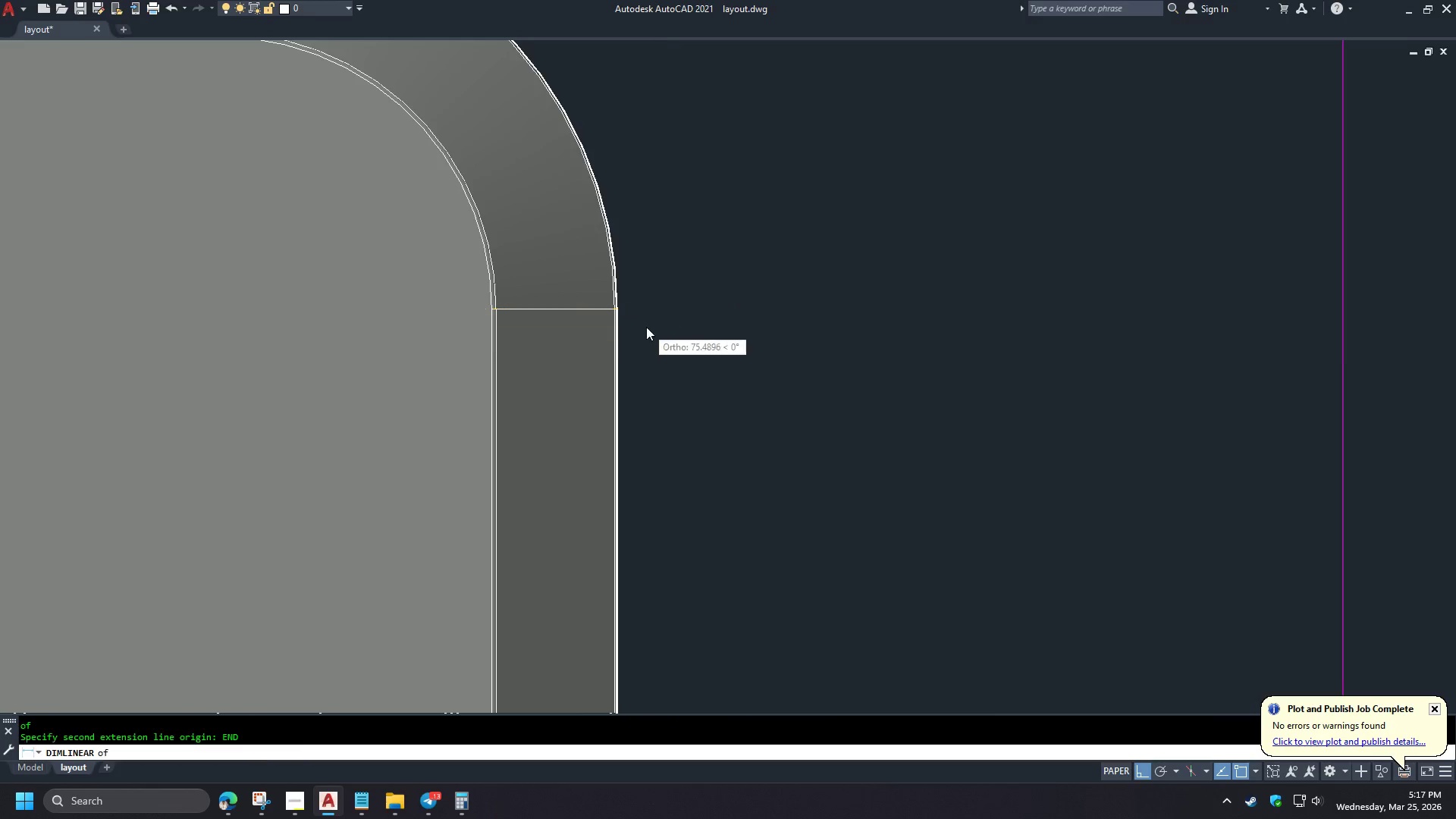 
left_click([576, 313])
 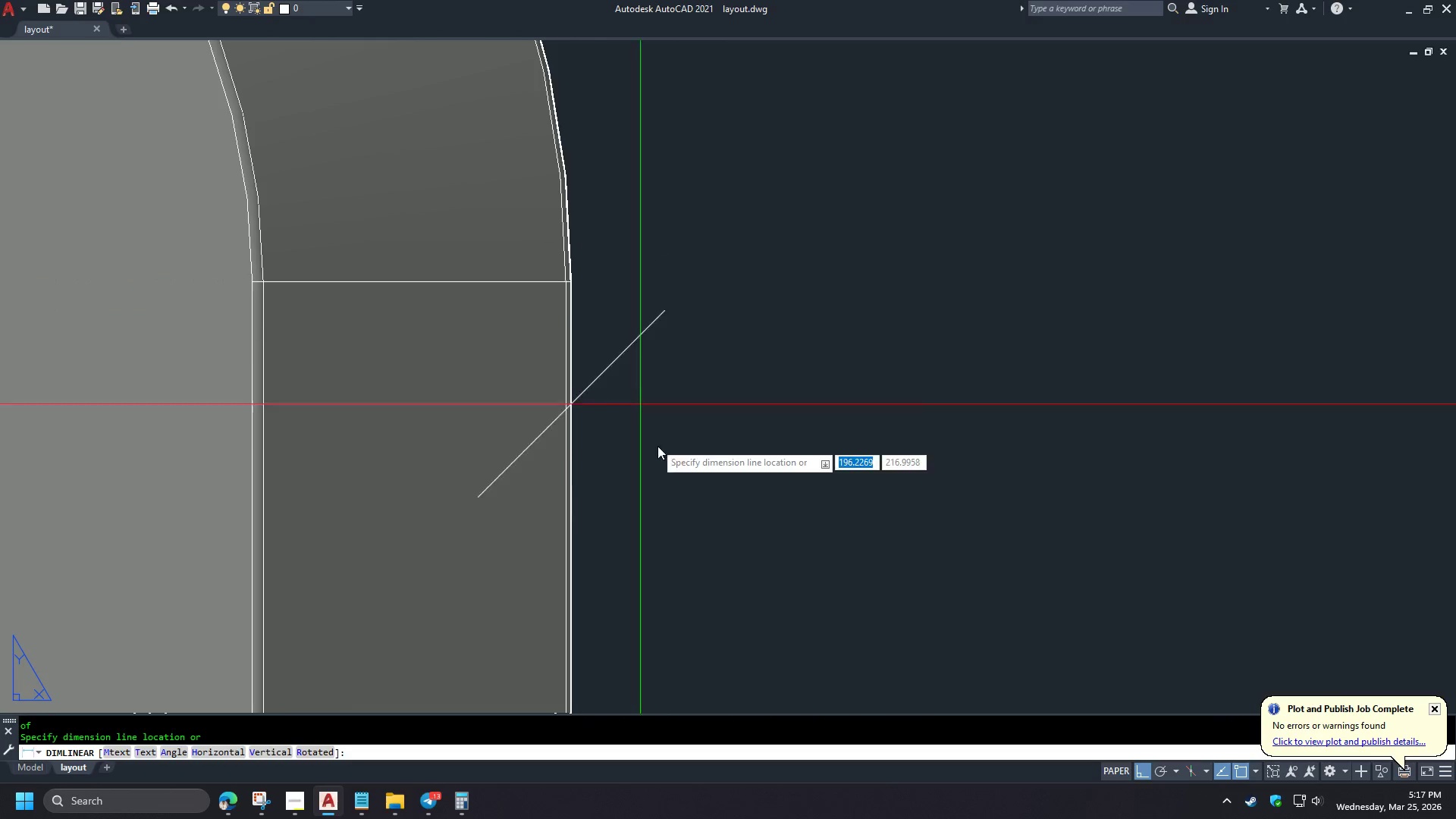 
scroll: coordinate [898, 428], scroll_direction: none, amount: 0.0
 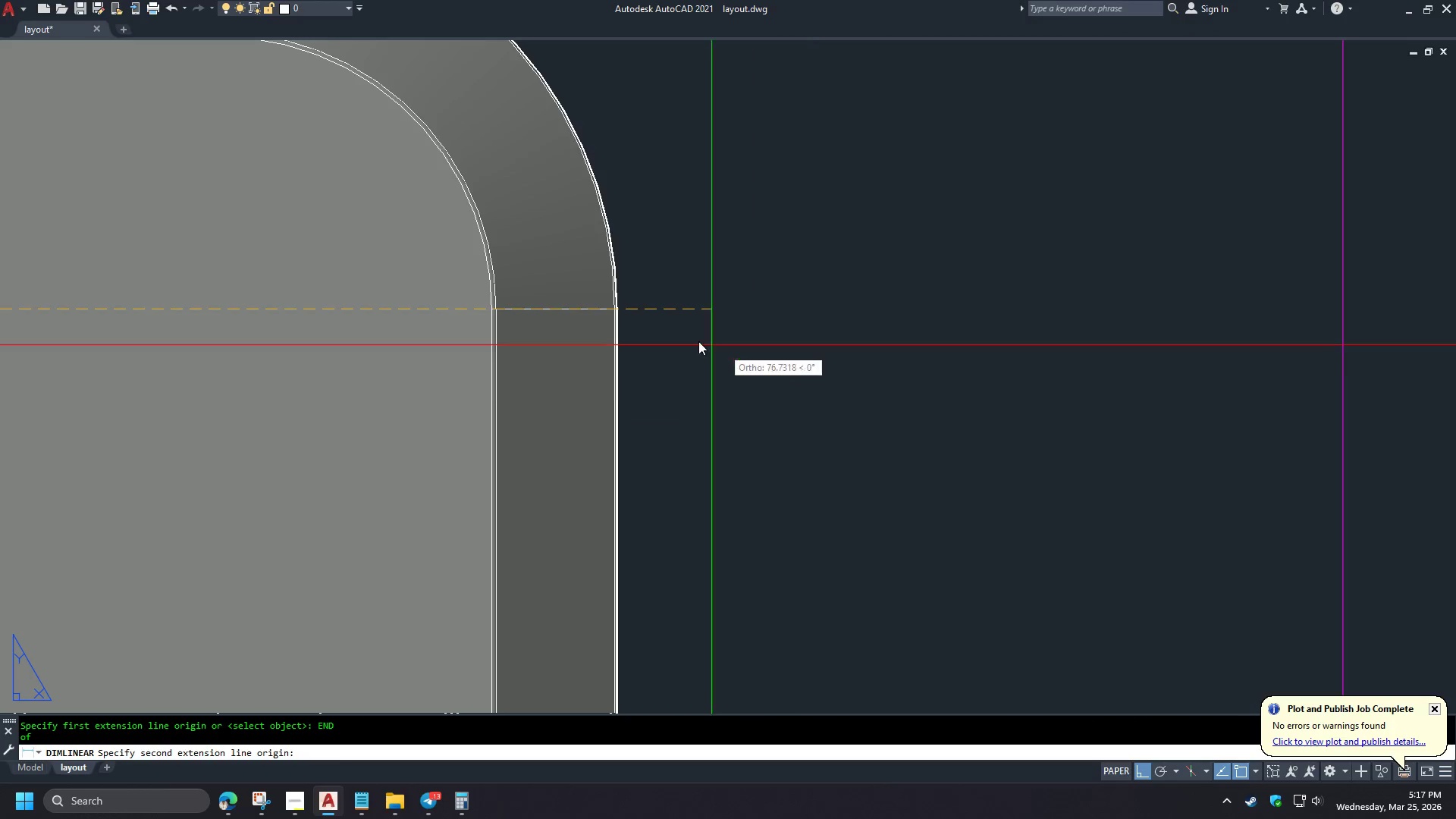 
scroll: coordinate [645, 326], scroll_direction: up, amount: 2.0
 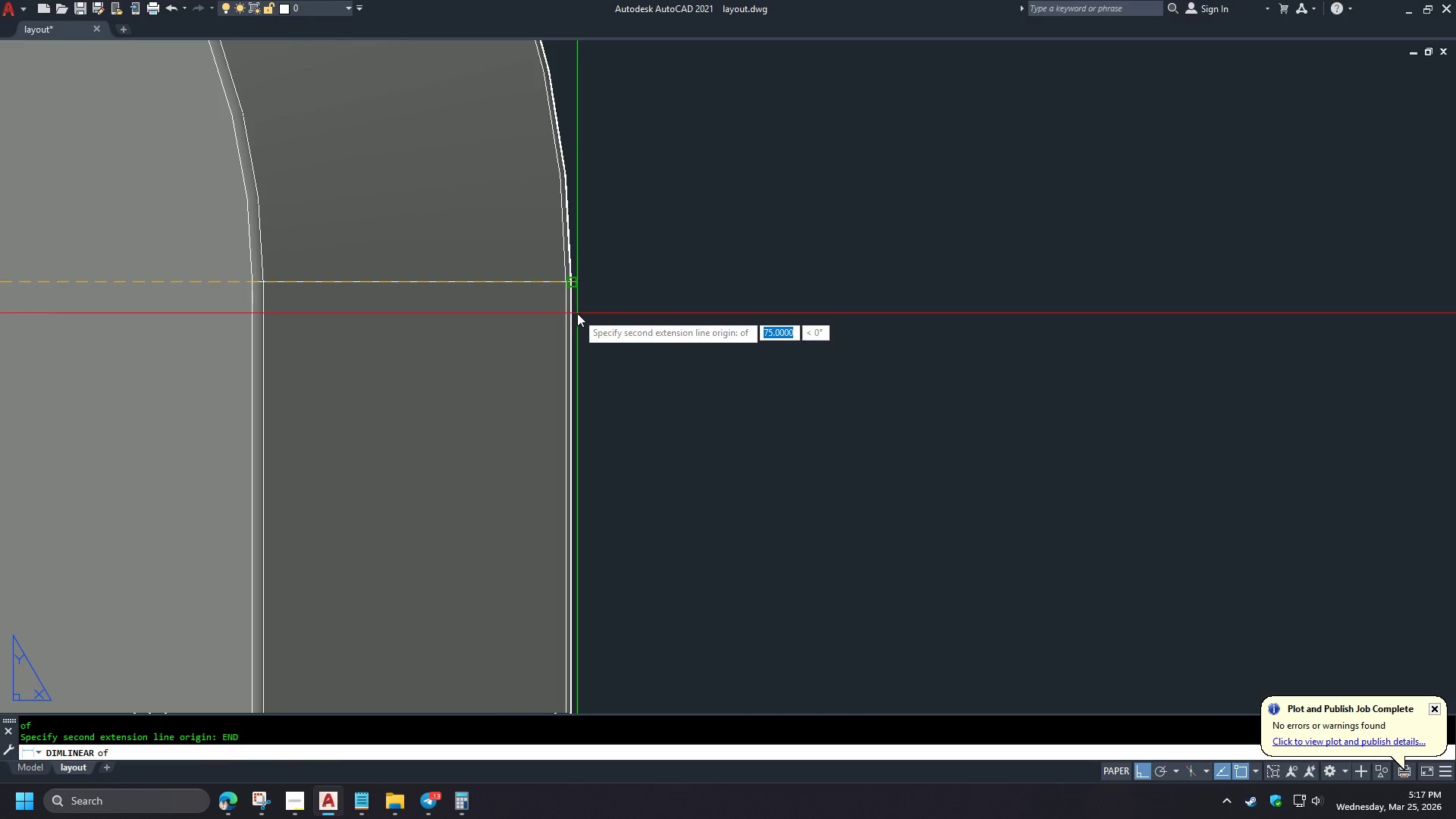 
left_click([27, 345])
 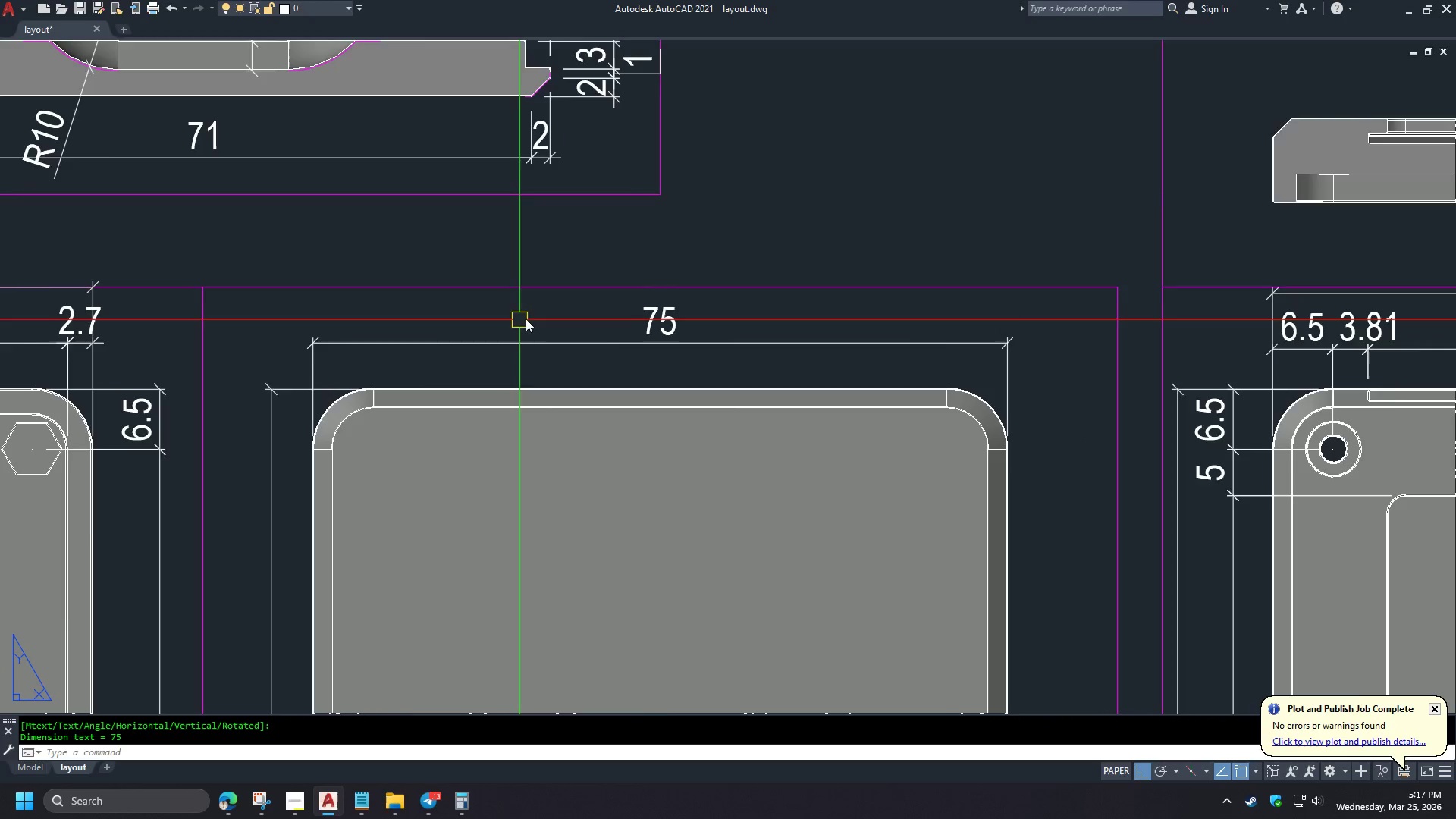 
scroll: coordinate [534, 315], scroll_direction: down, amount: 7.0
 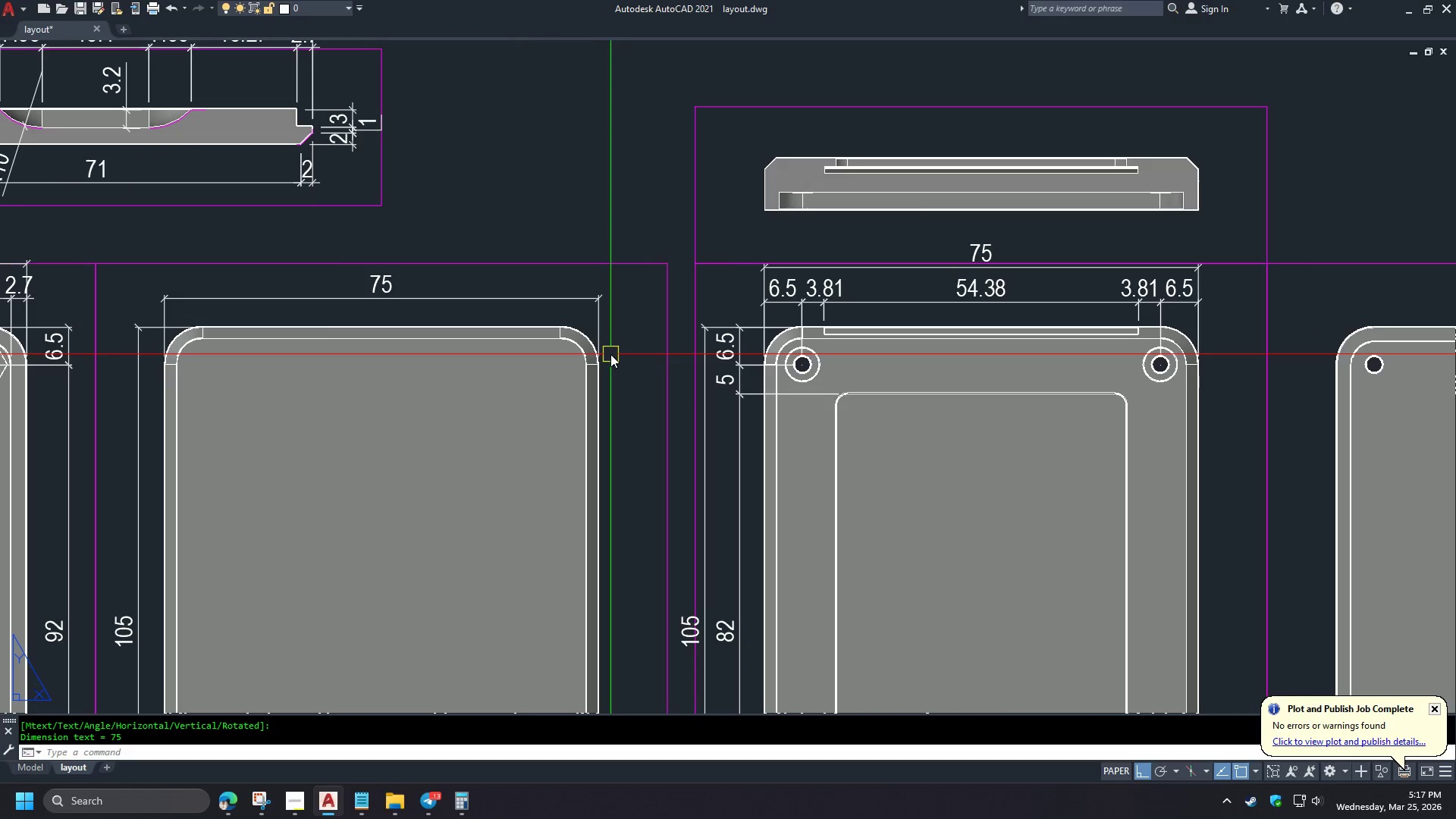 
left_click([64, 169])
 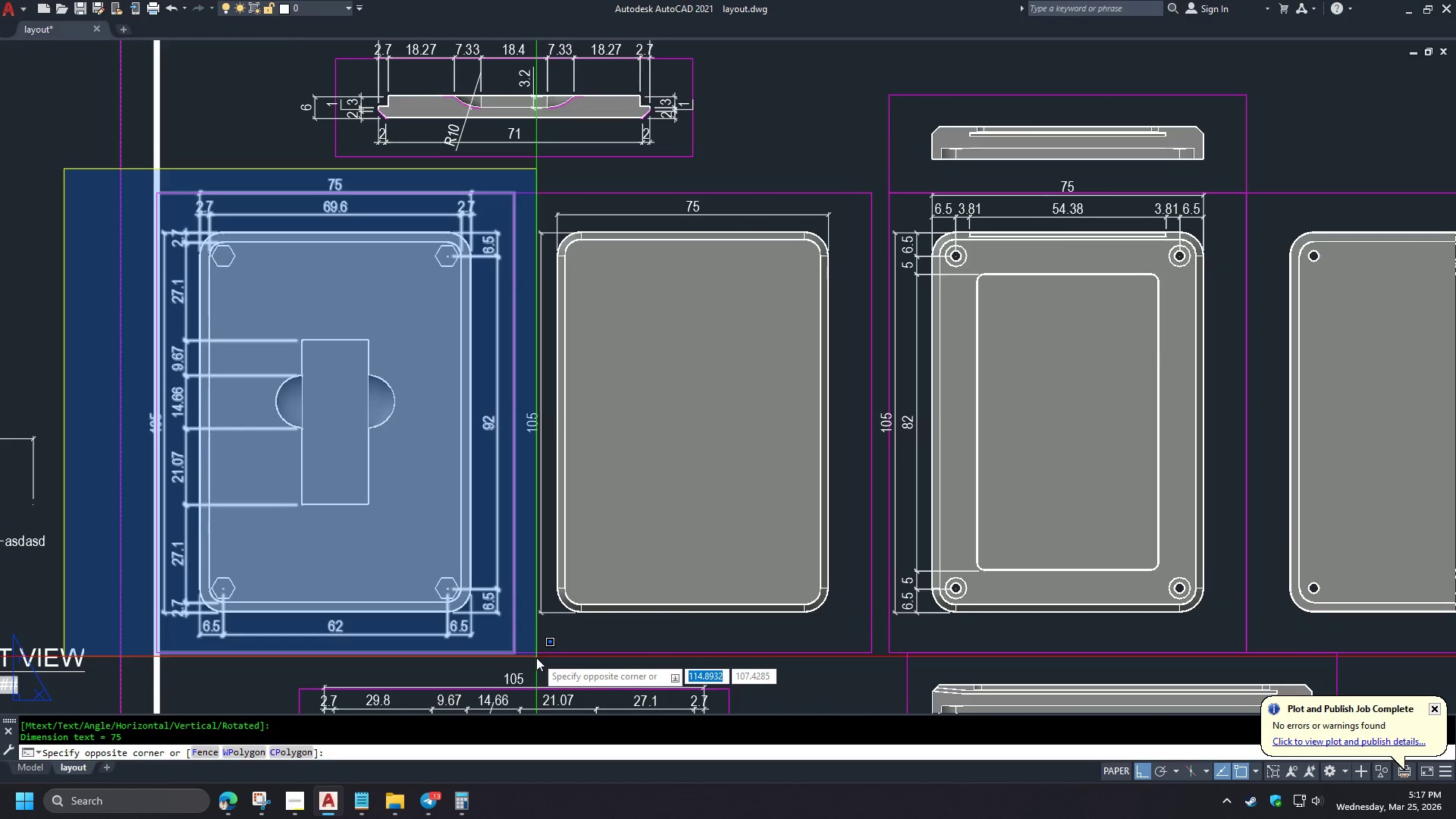 
scroll: coordinate [559, 277], scroll_direction: down, amount: 1.0
 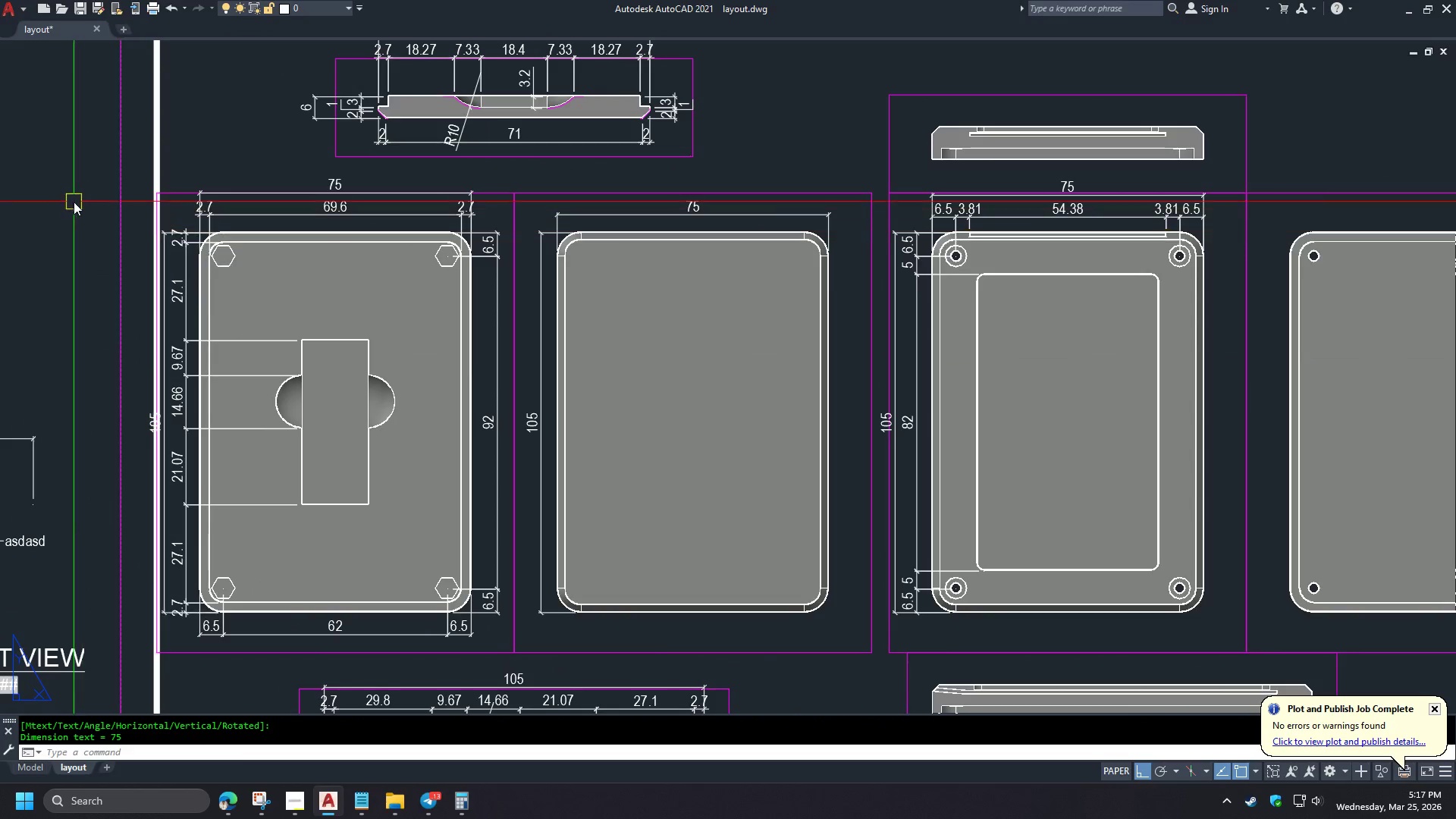 
left_click([536, 662])
 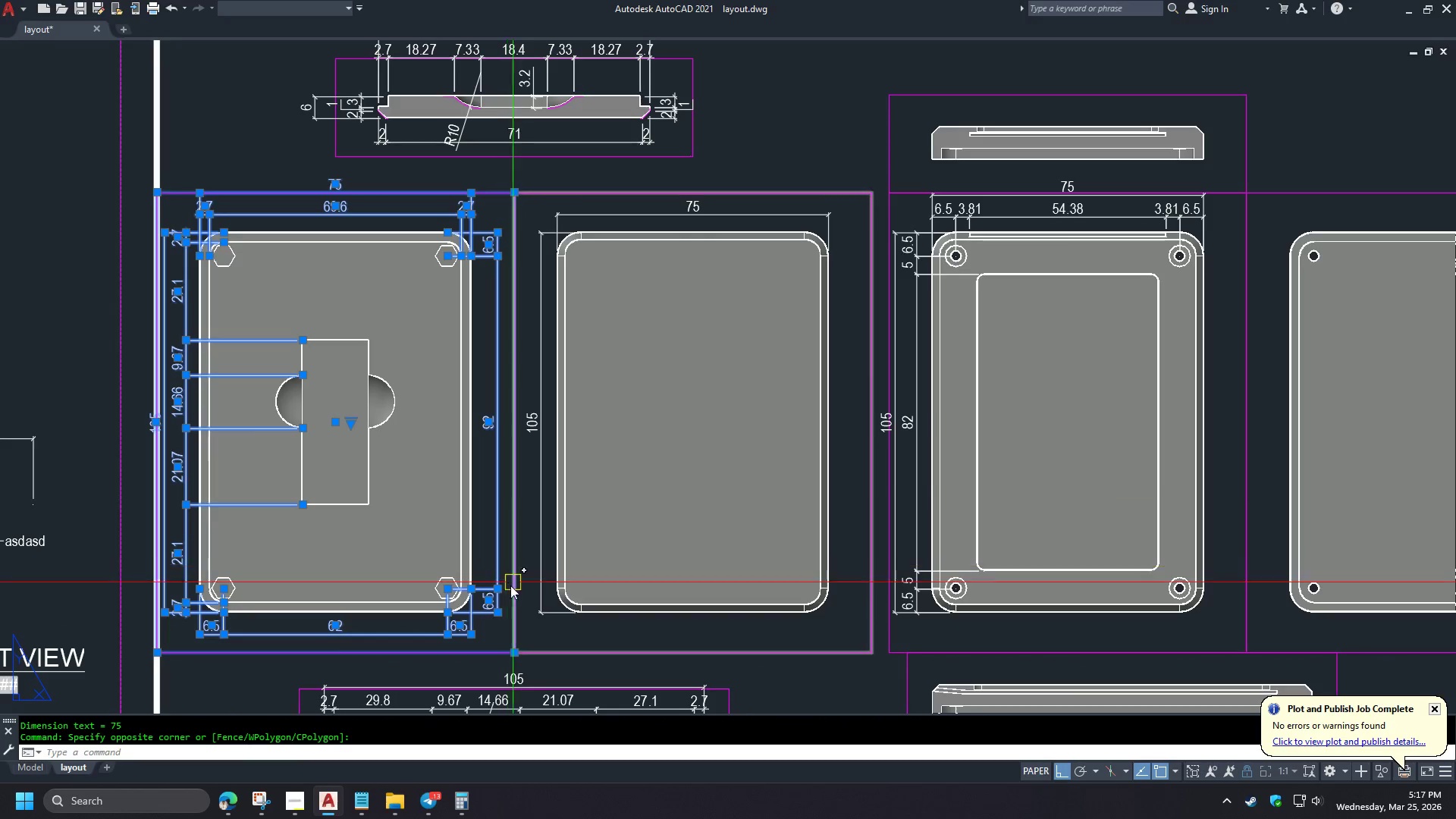 
double_click([414, 613])
 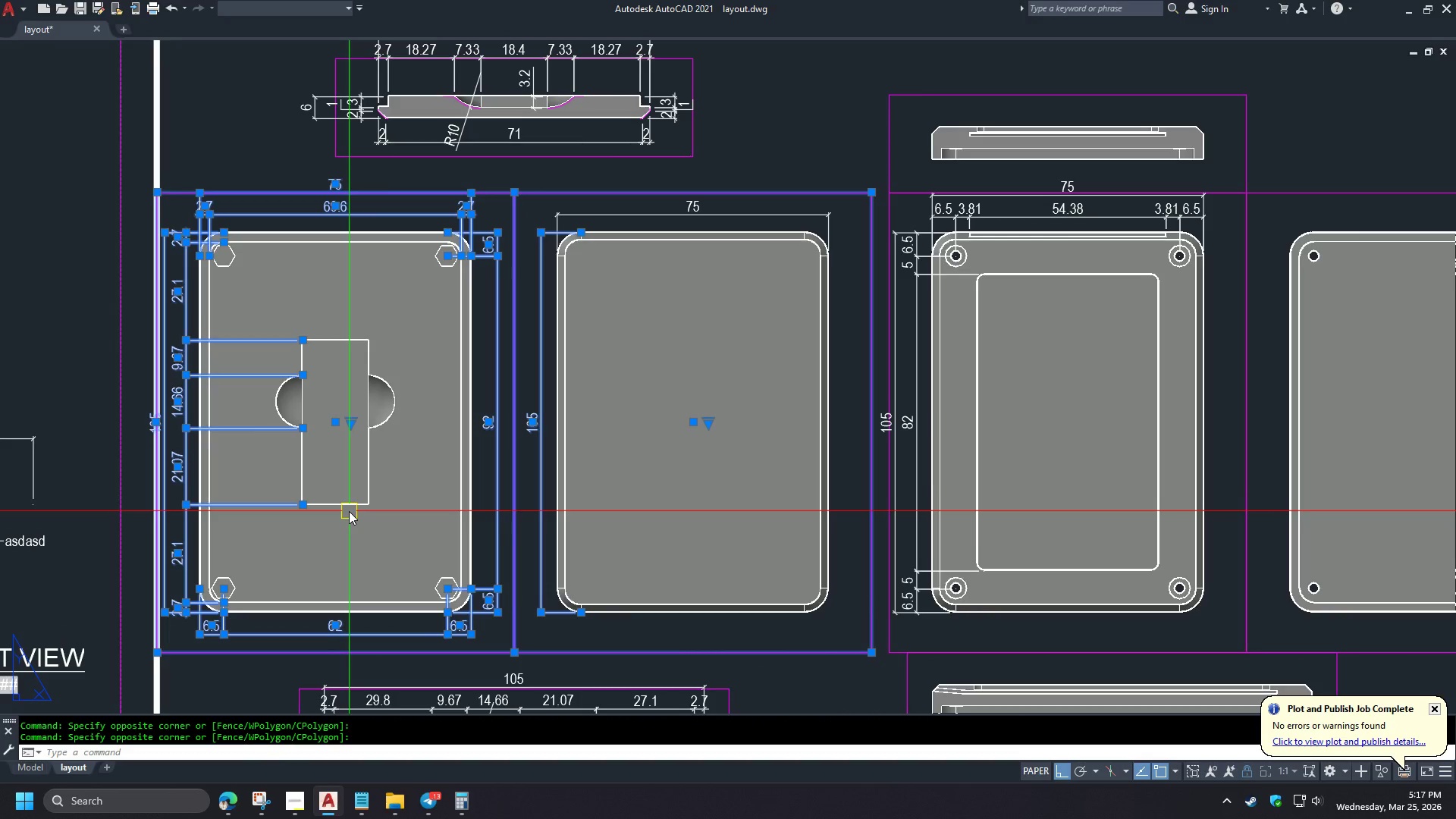 
key(M)
 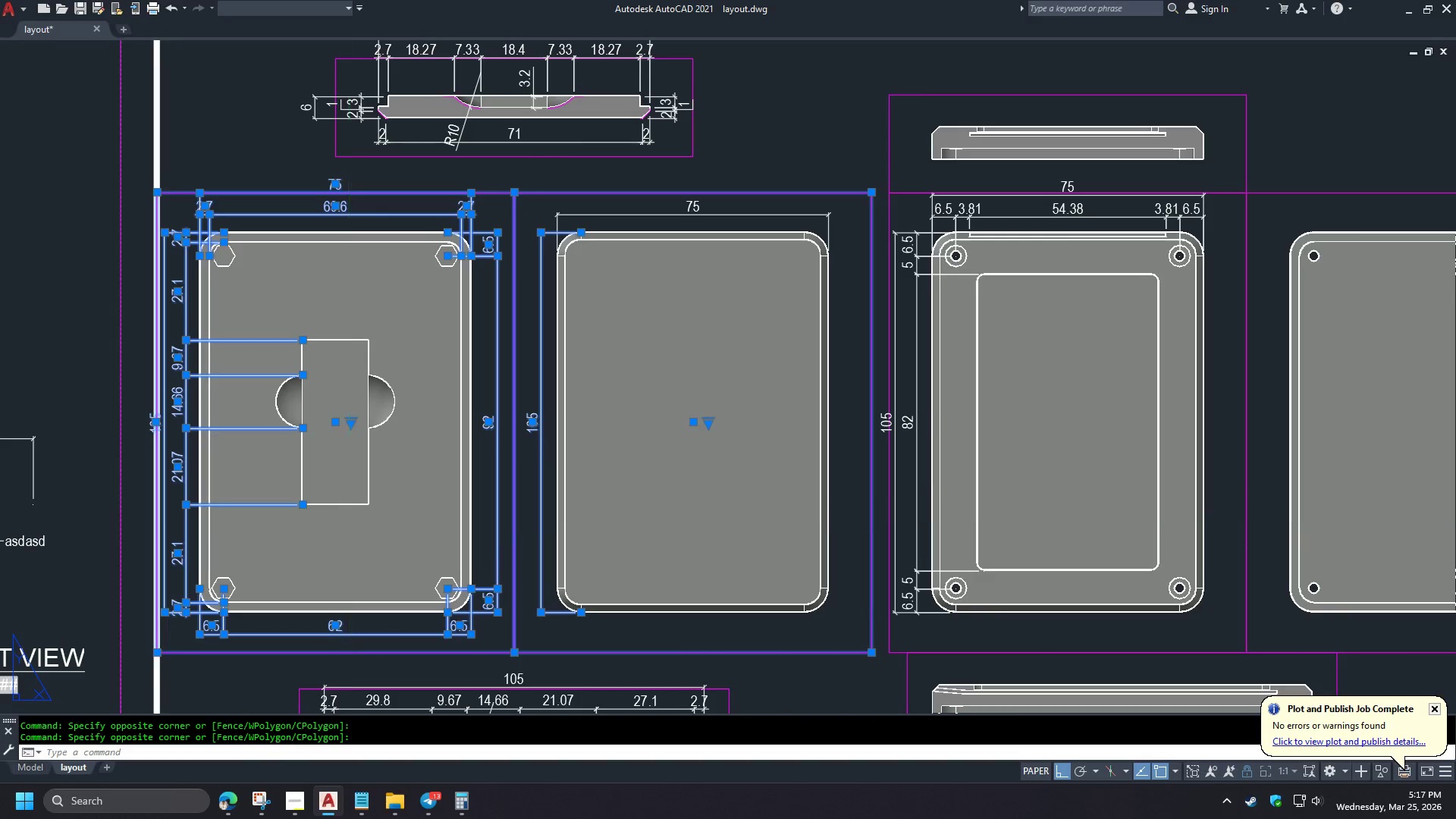 
key(Space)
 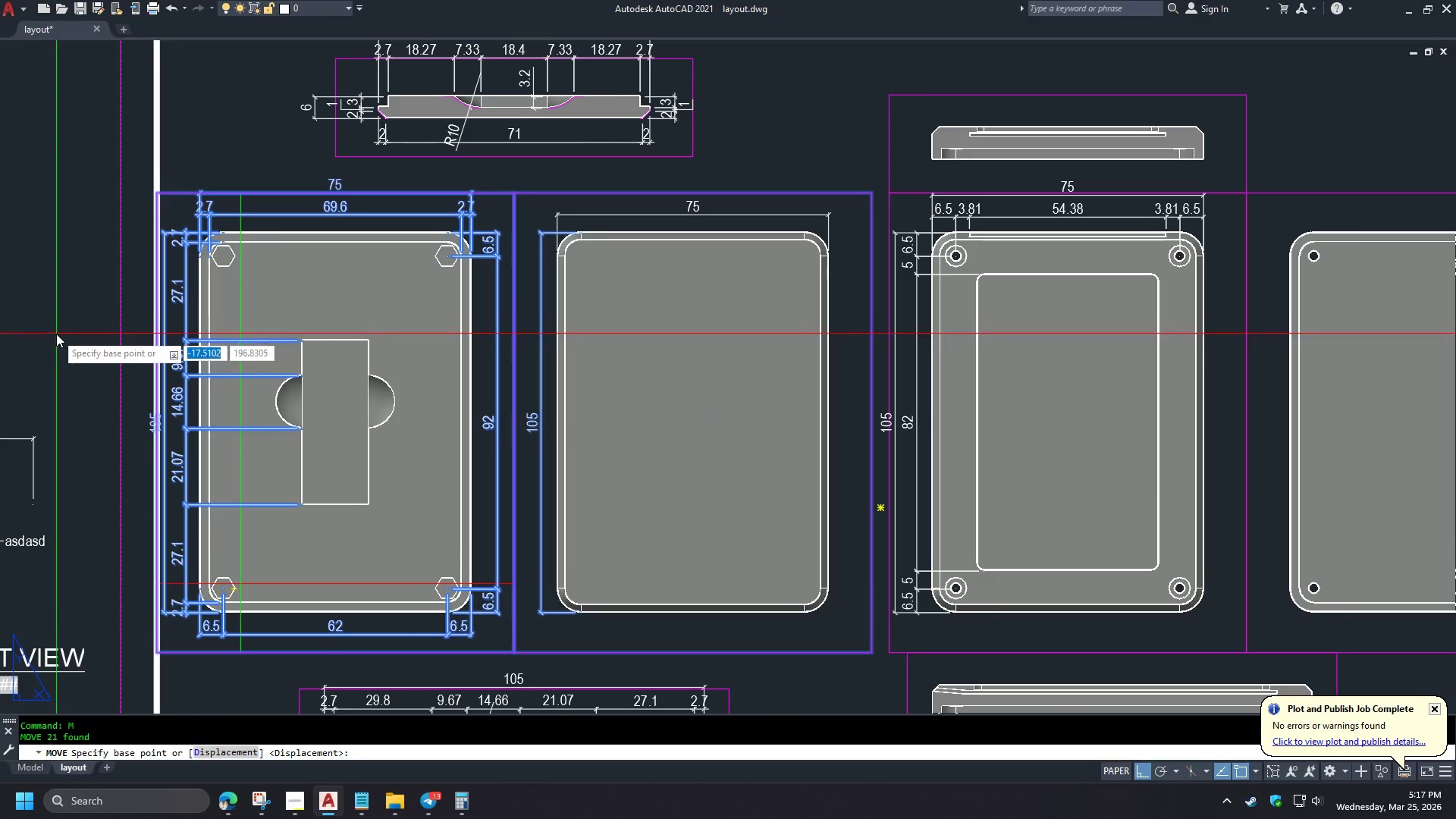 
left_click([42, 348])
 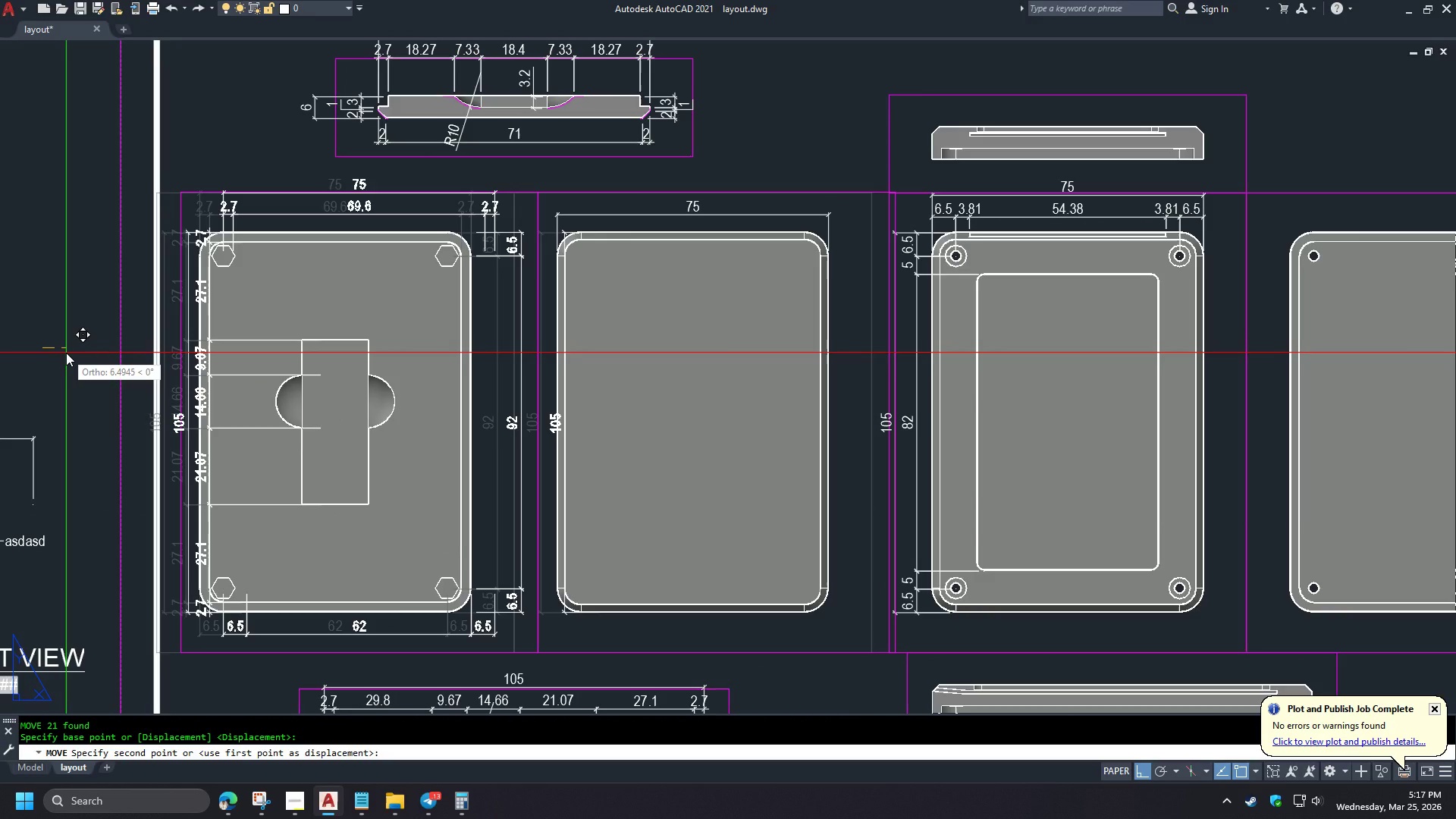 
key(Numpad1)
 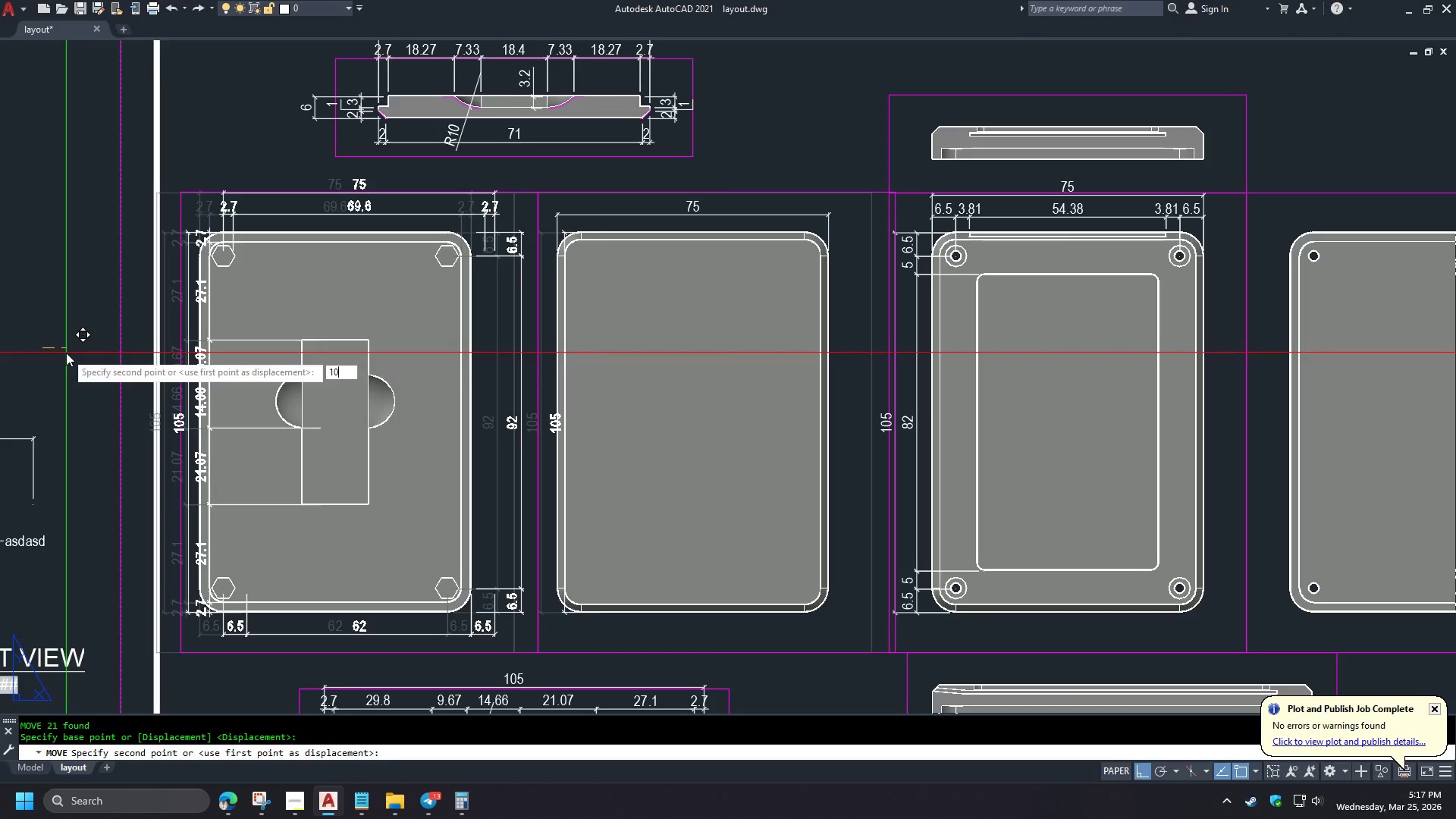 
key(Numpad0)
 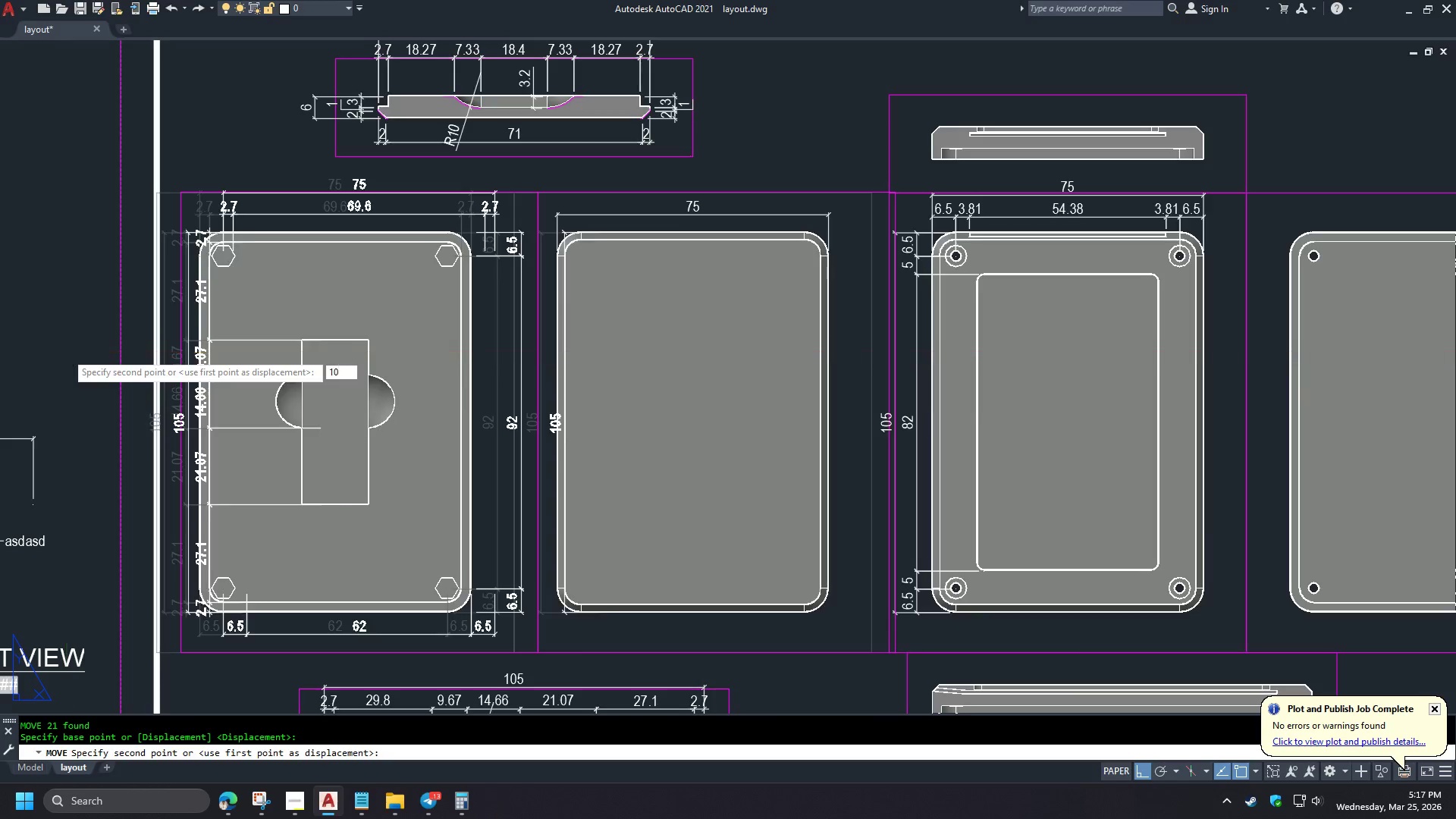 
key(Space)
 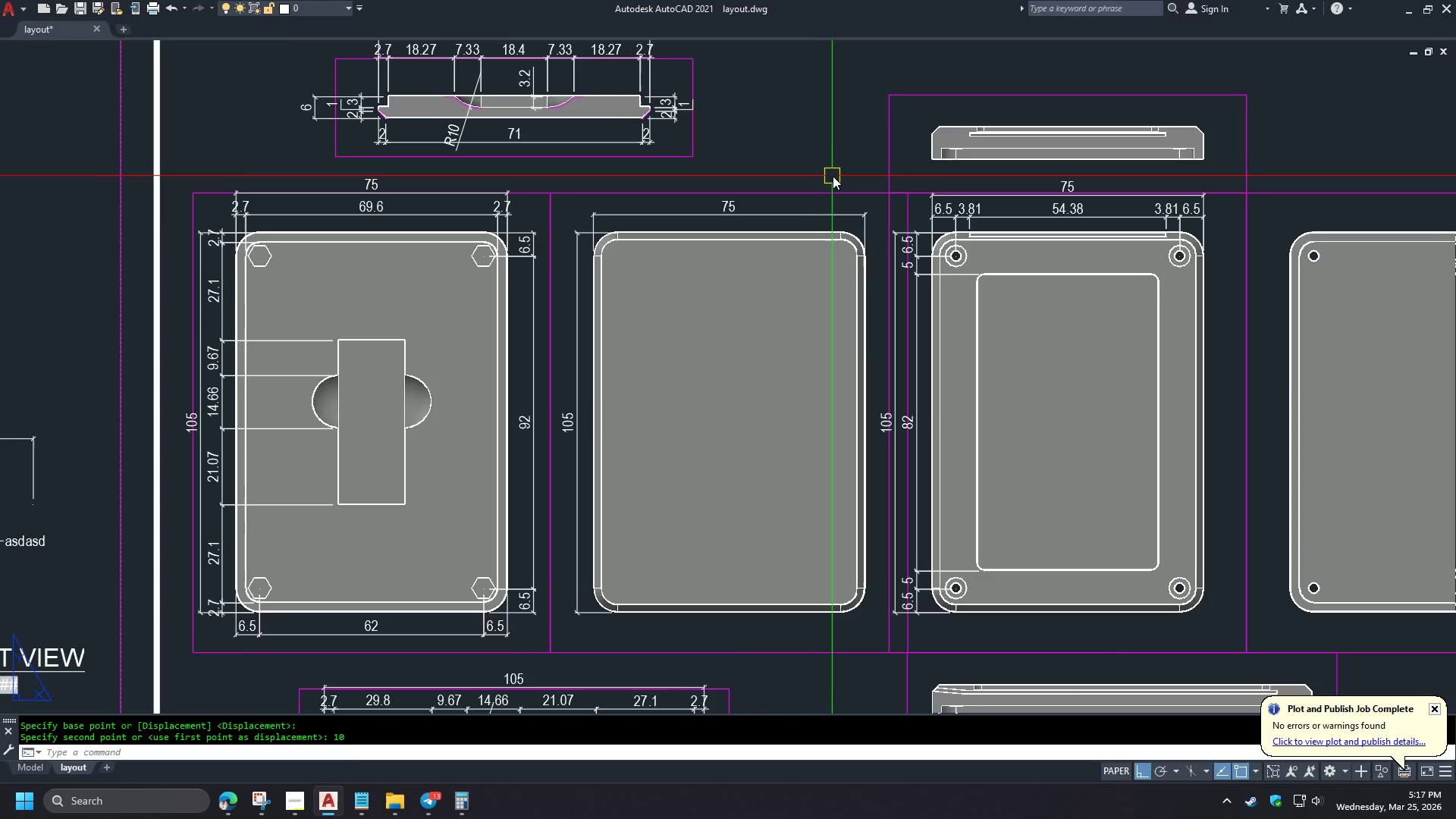 
left_click_drag(start_coordinate=[826, 164], to_coordinate=[815, 170])
 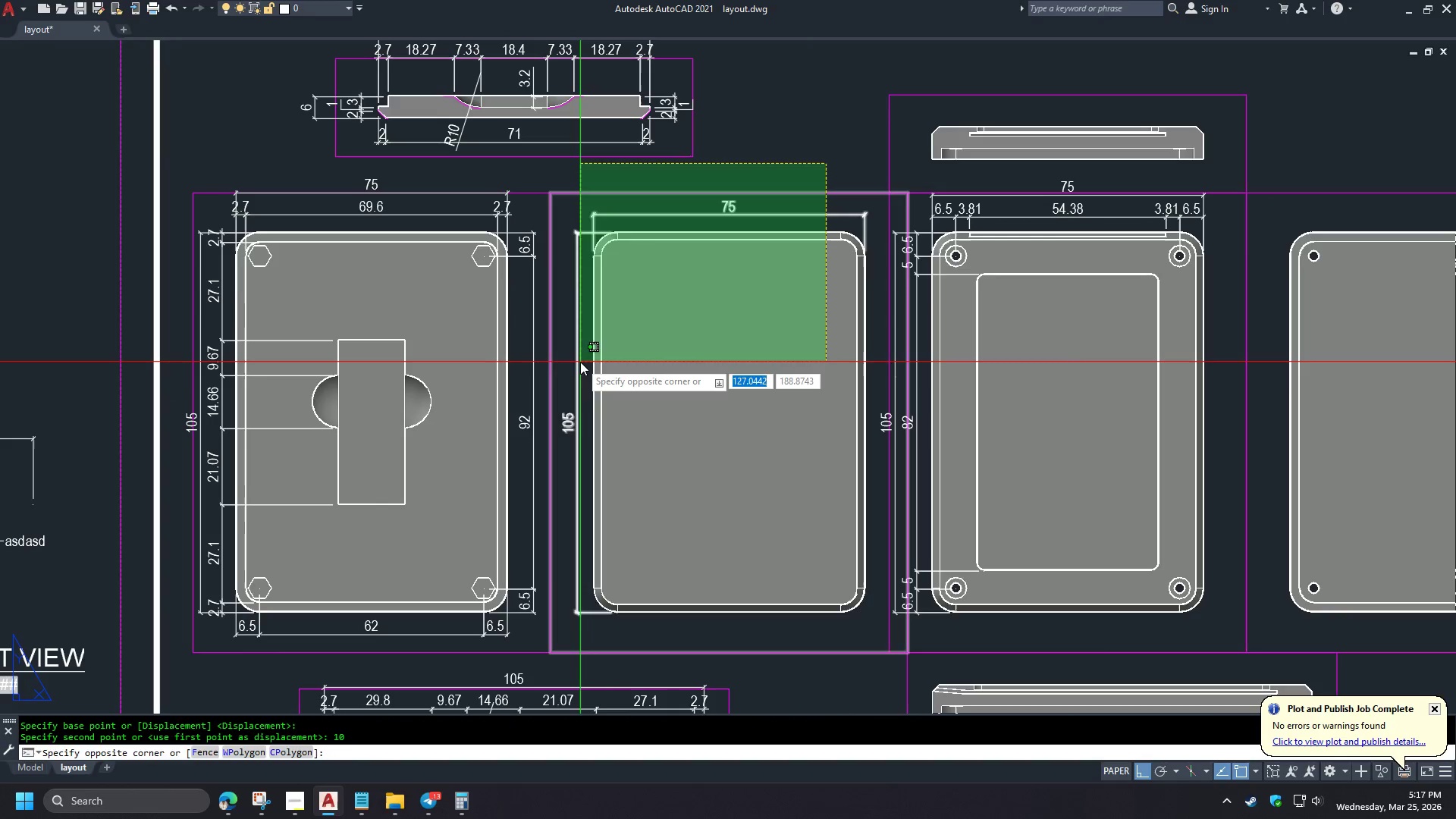 
left_click([580, 362])
 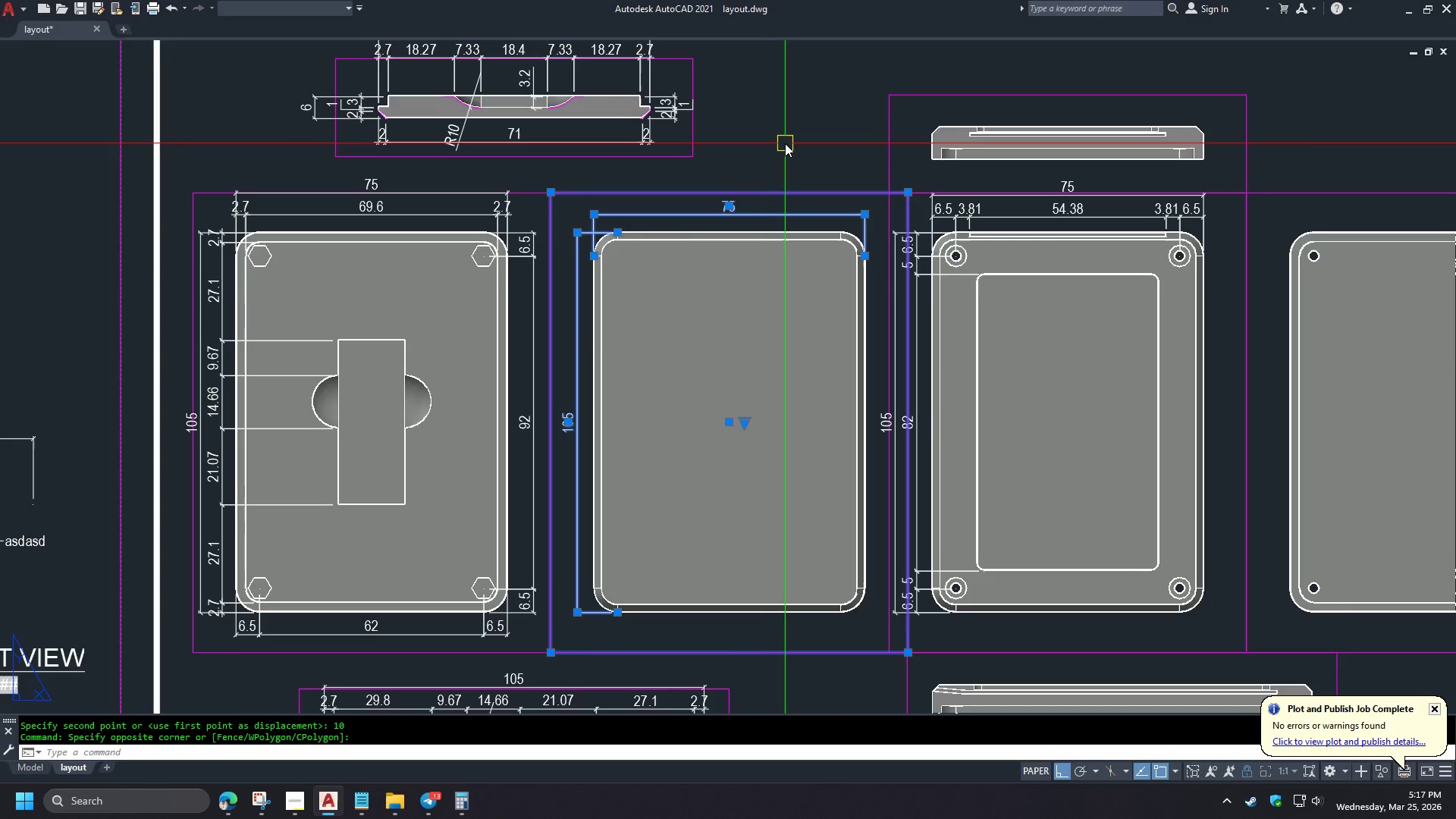 
key(M)
 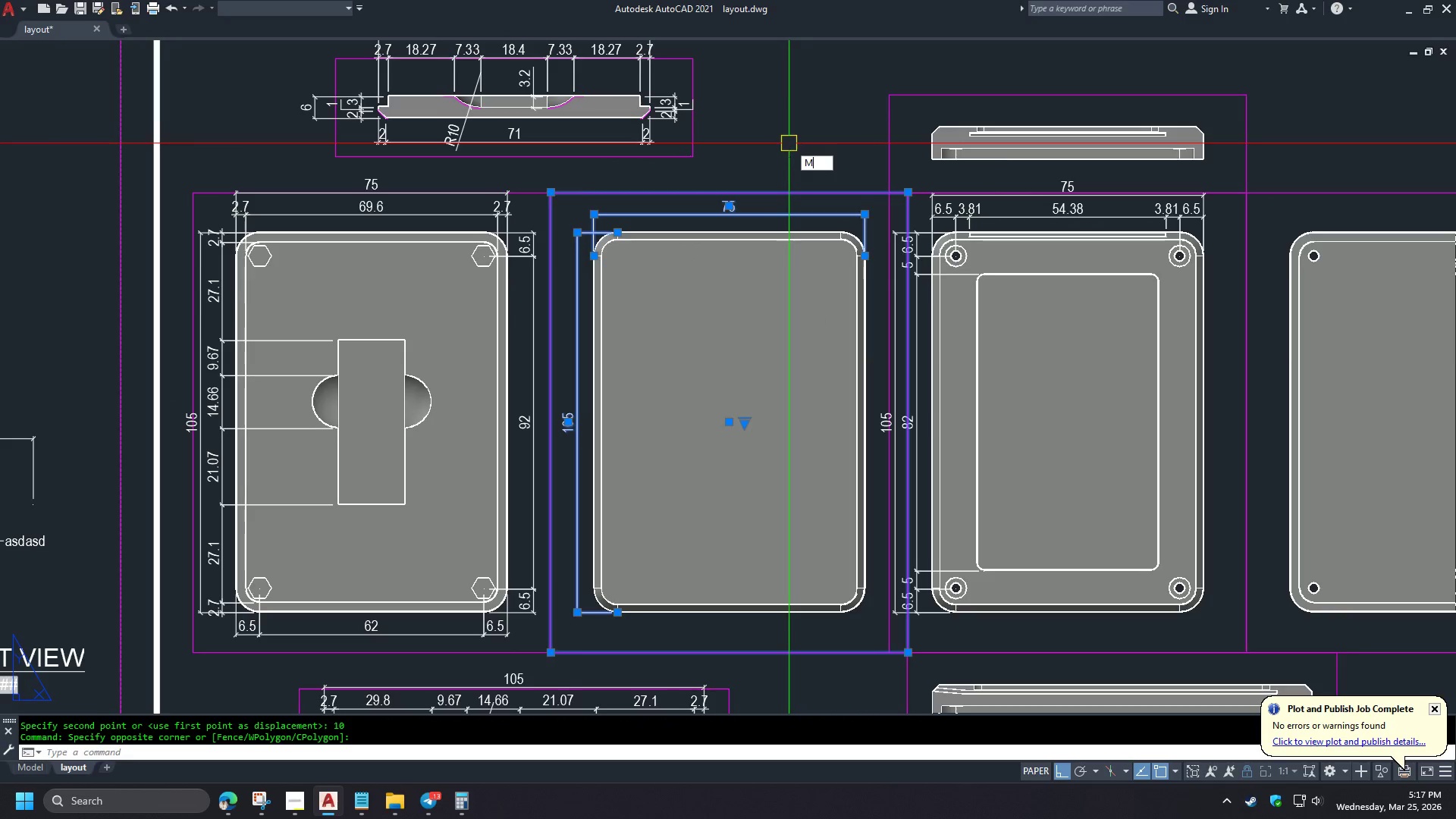 
key(Space)
 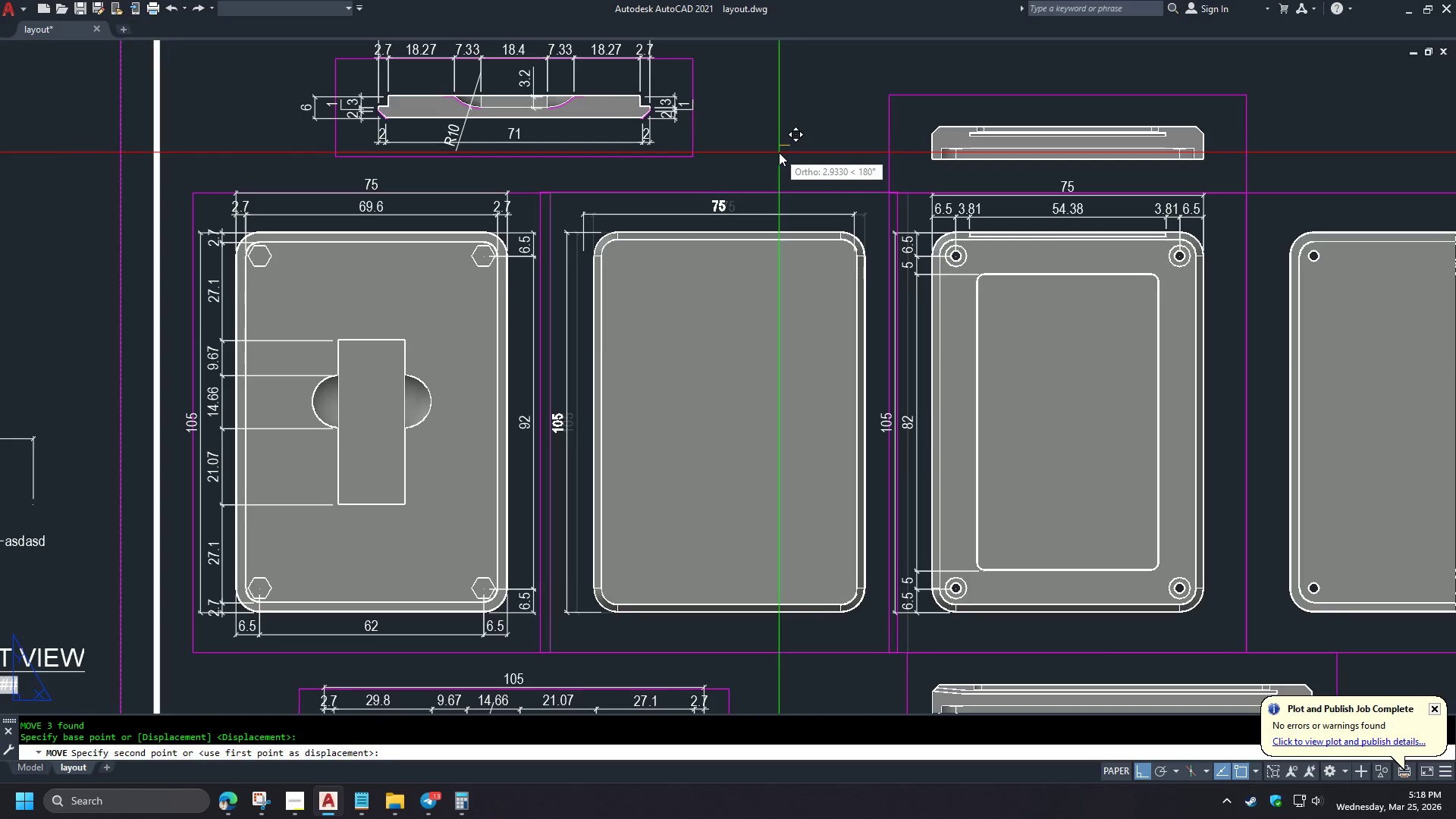 
key(5)
 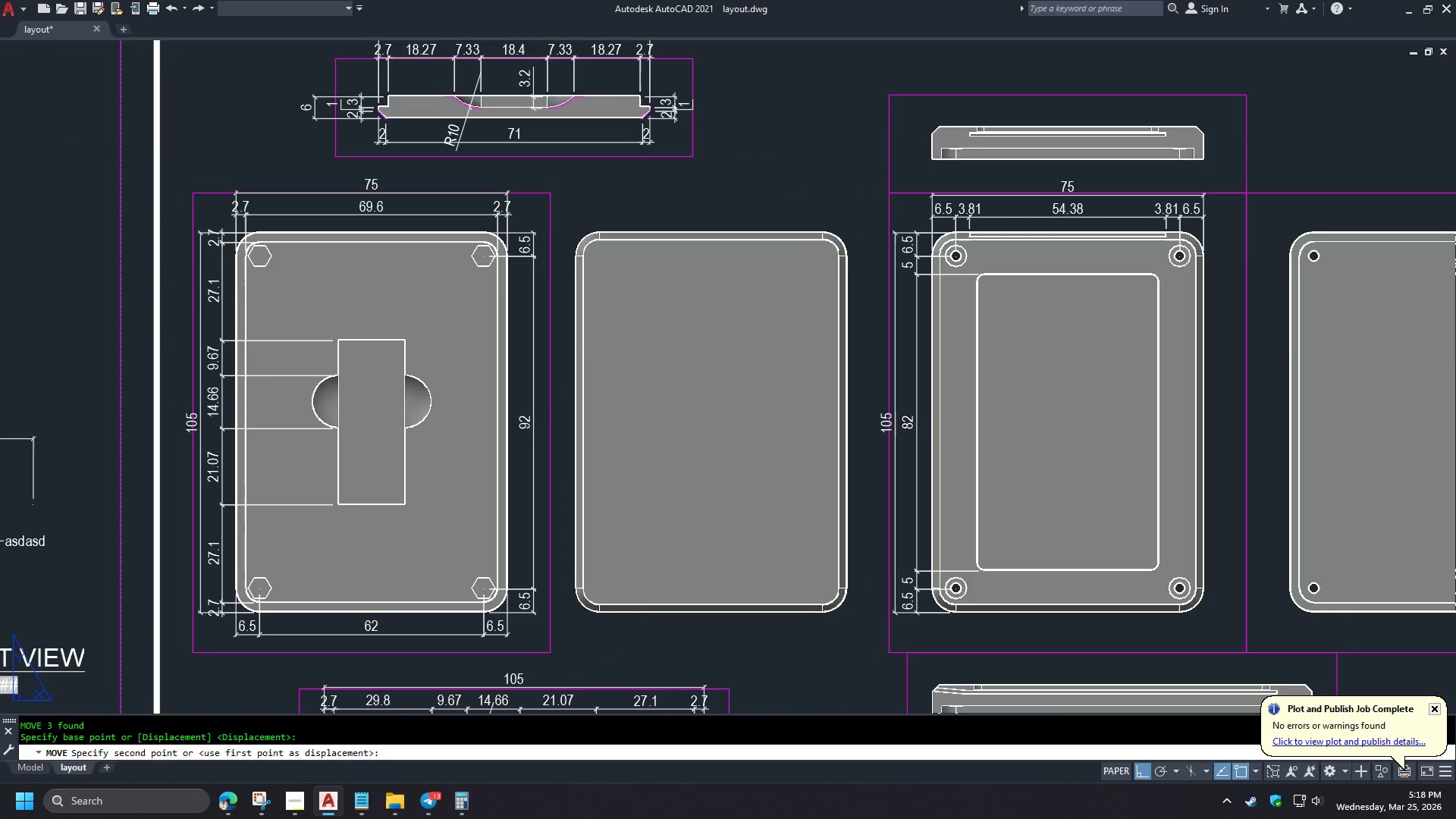 
key(Space)
 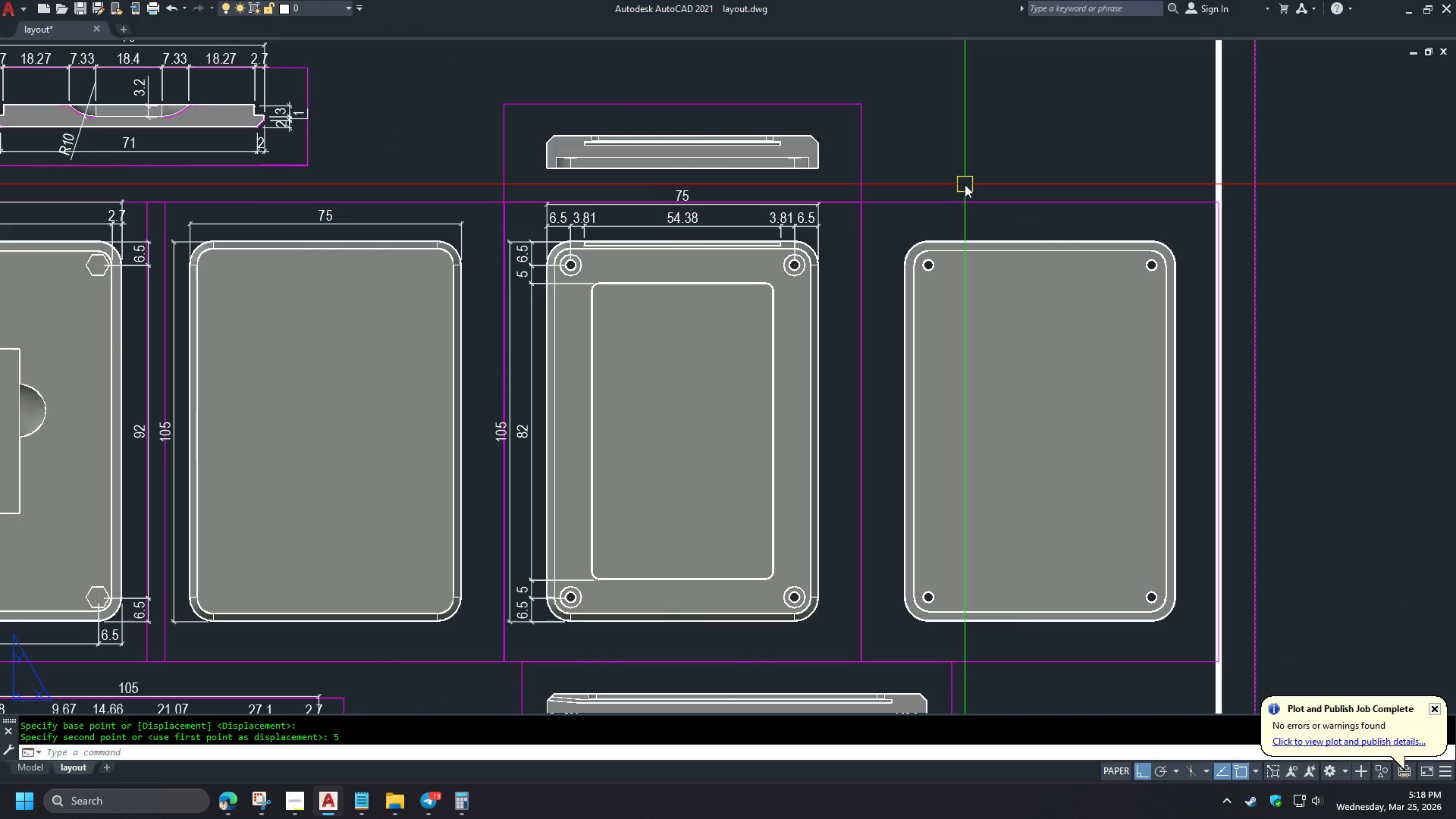 
scroll: coordinate [965, 180], scroll_direction: down, amount: 1.0
 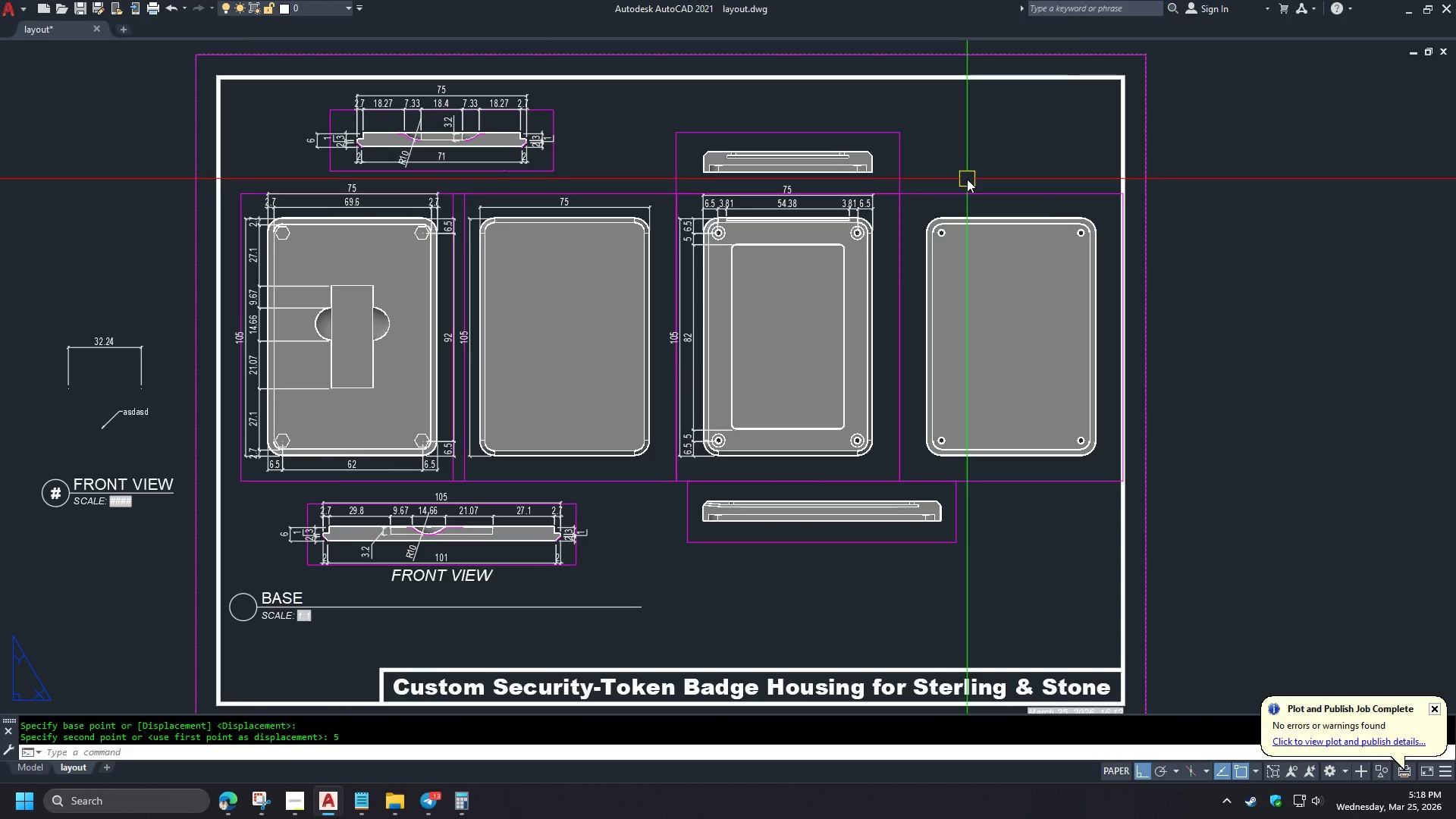 
type(PRE )
 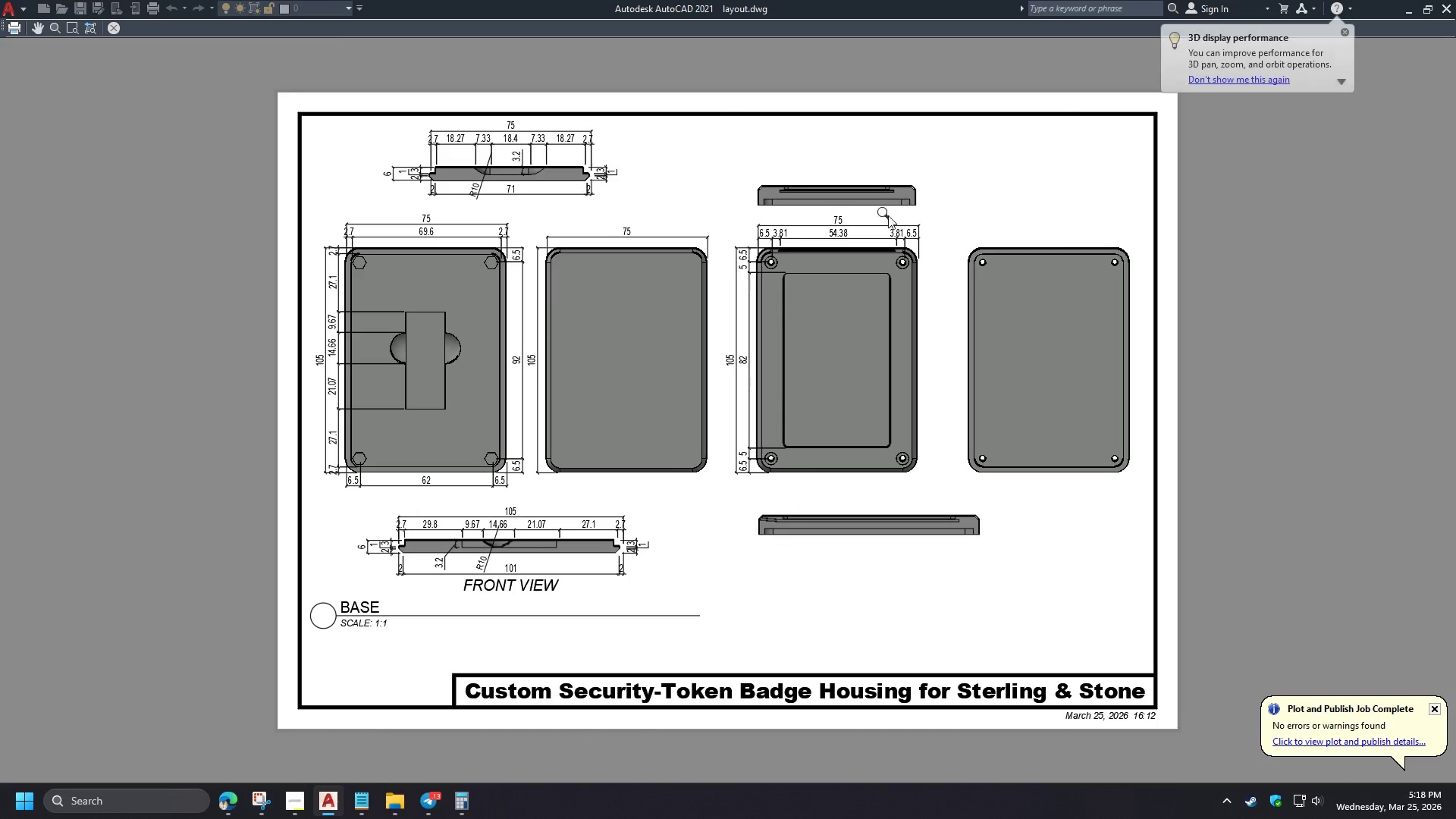 
key(Escape)
 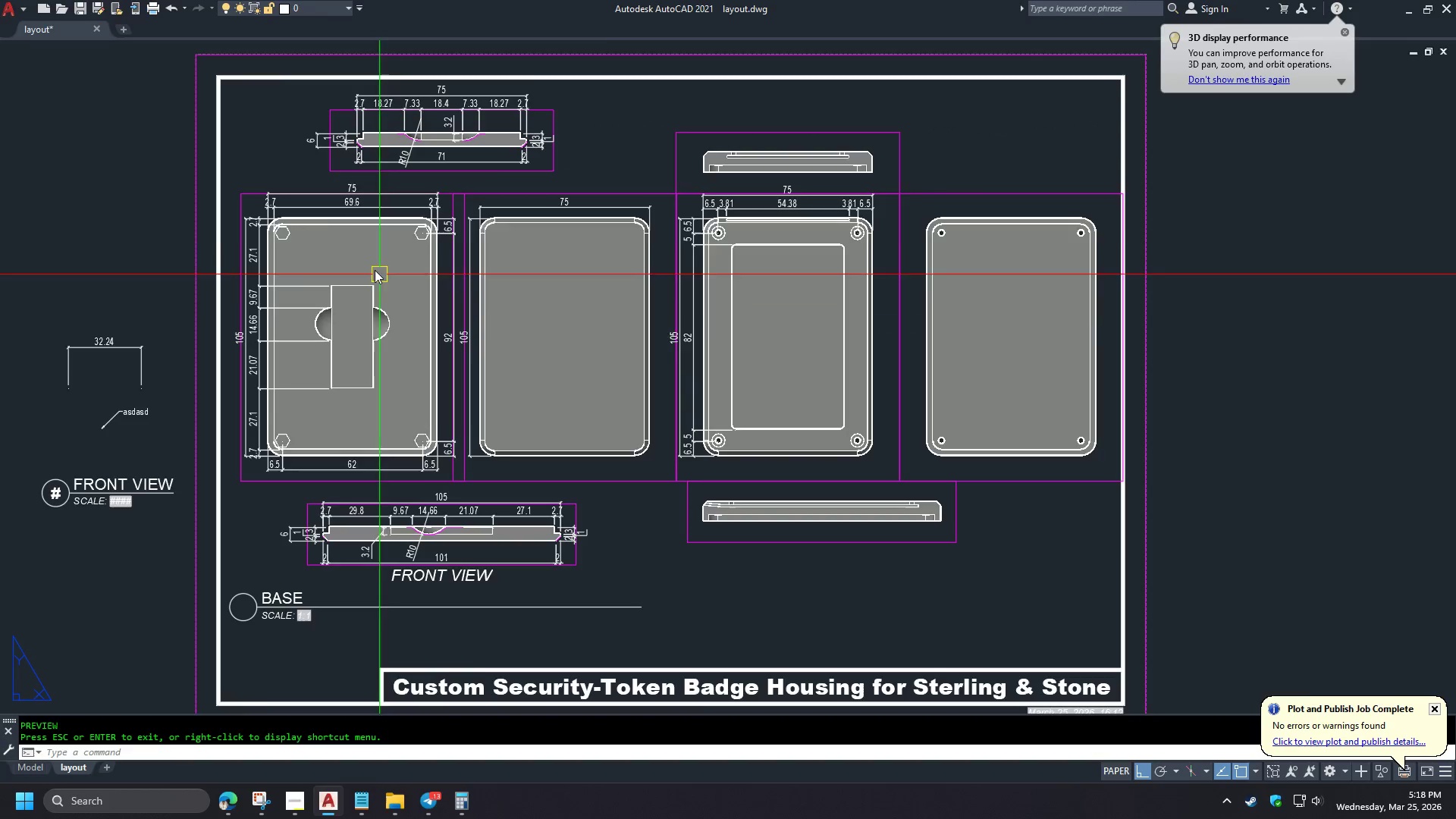 
scroll: coordinate [657, 303], scroll_direction: up, amount: 1.0
 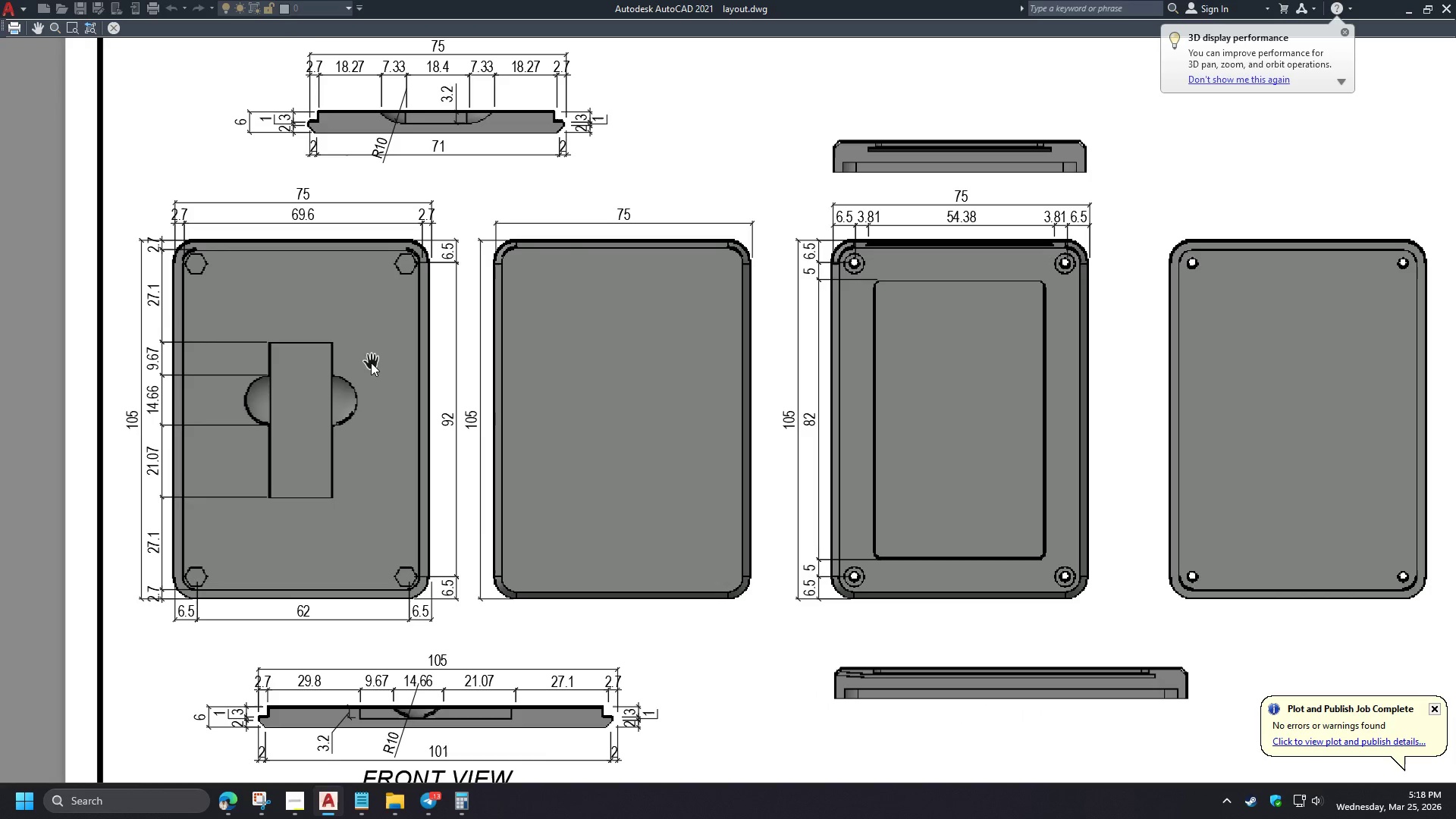 
left_click([366, 188])
 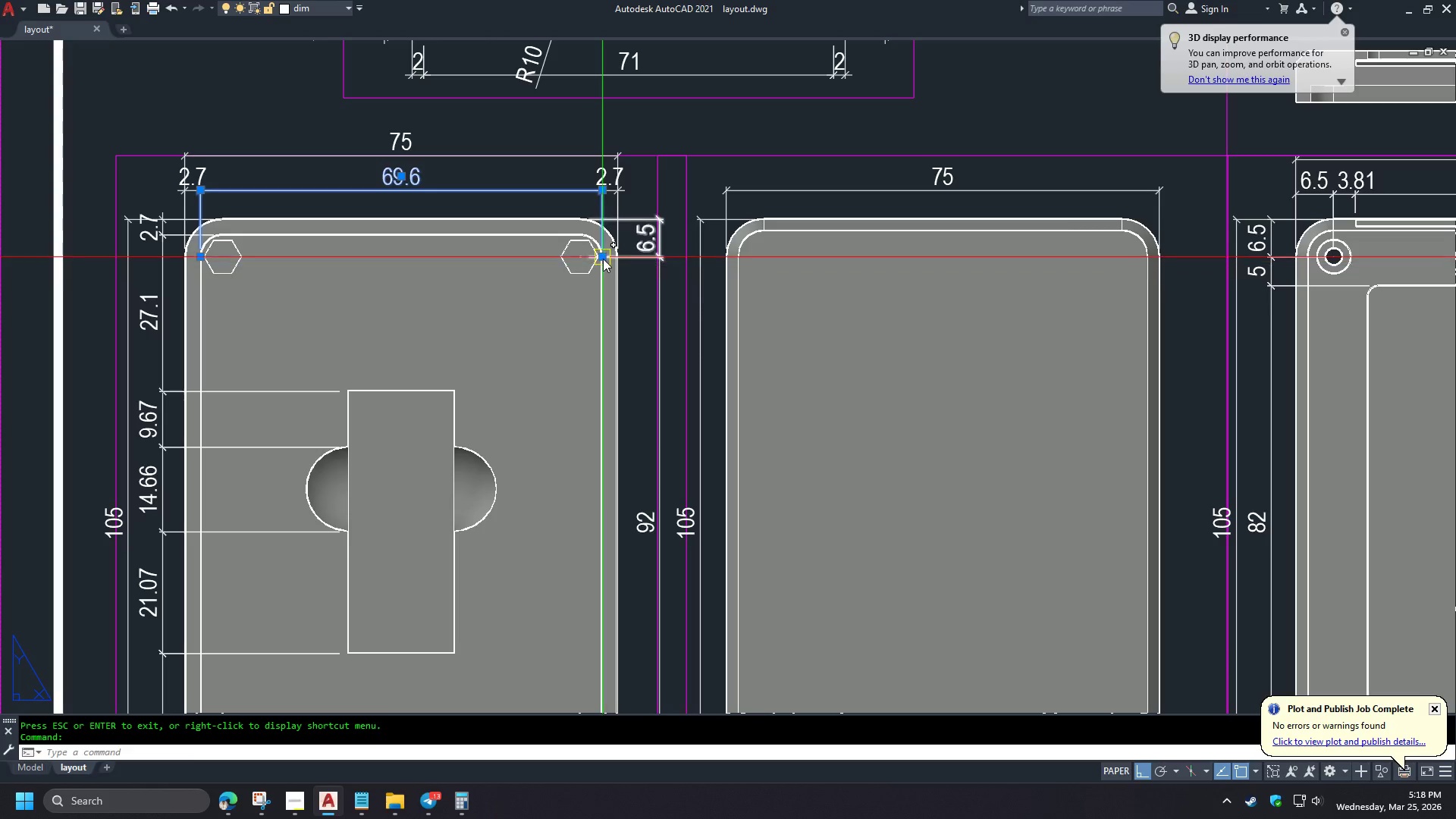 
left_click([603, 259])
 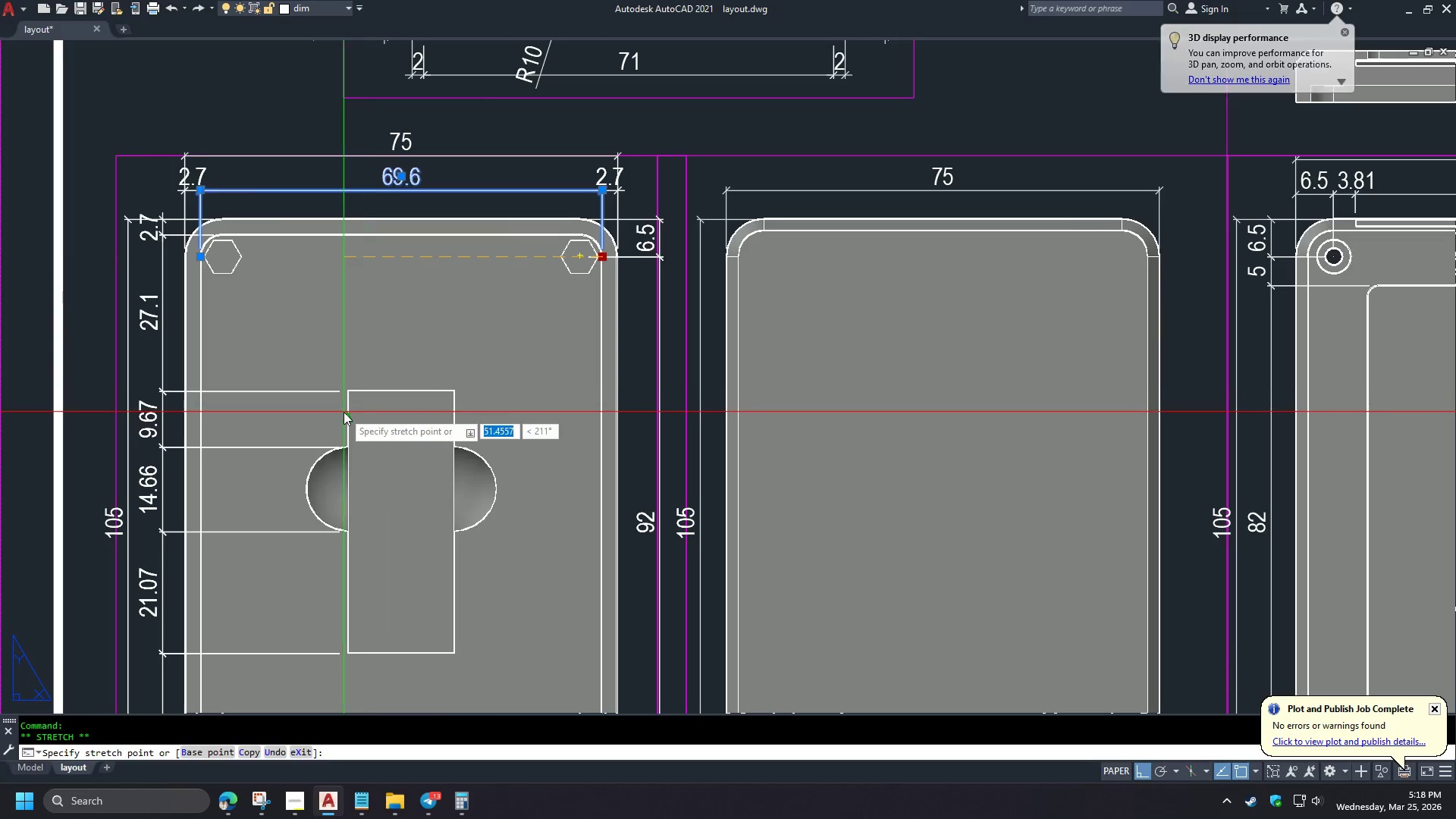 
type(END)
 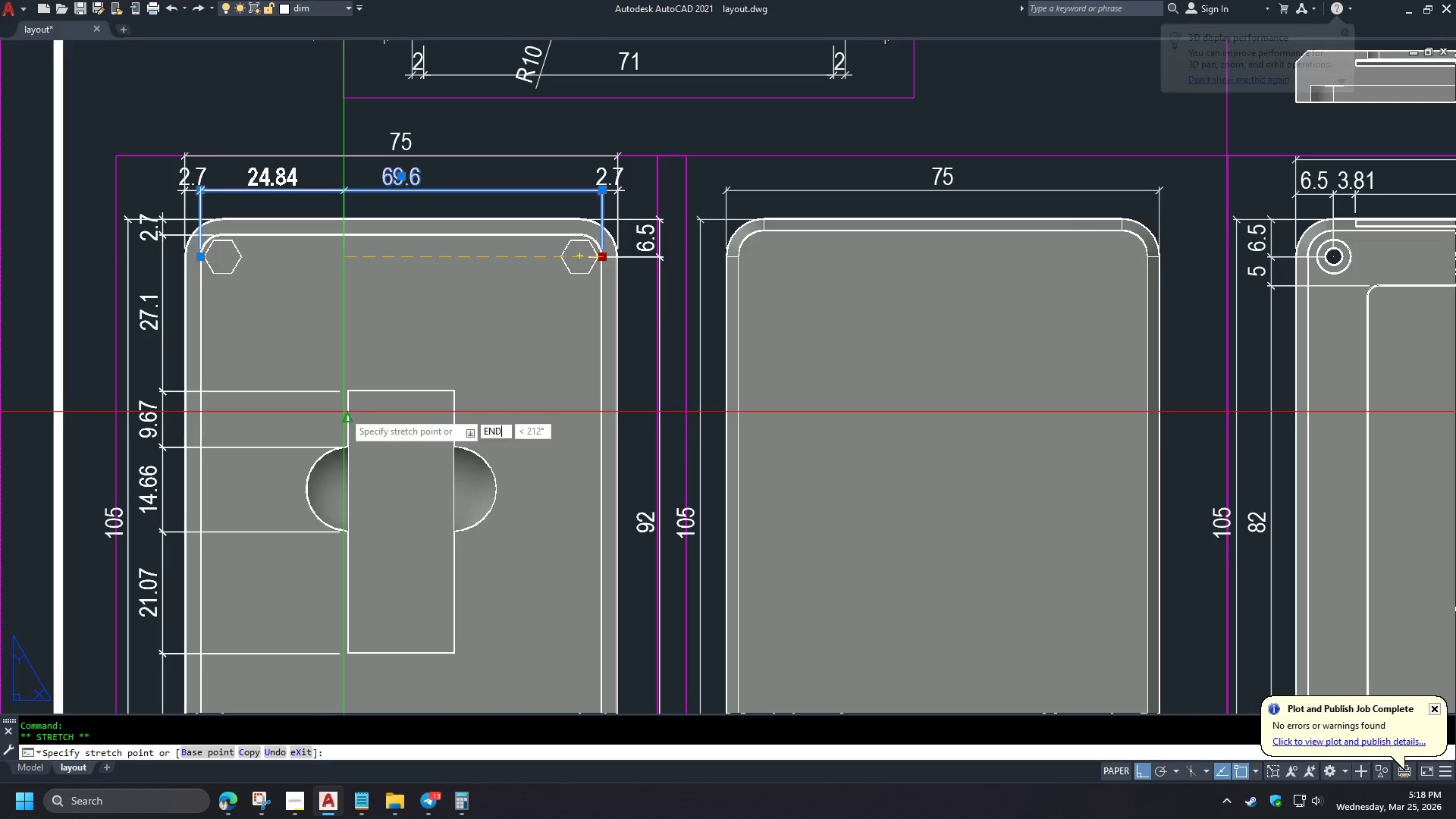 
scroll: coordinate [320, 216], scroll_direction: up, amount: 2.0
 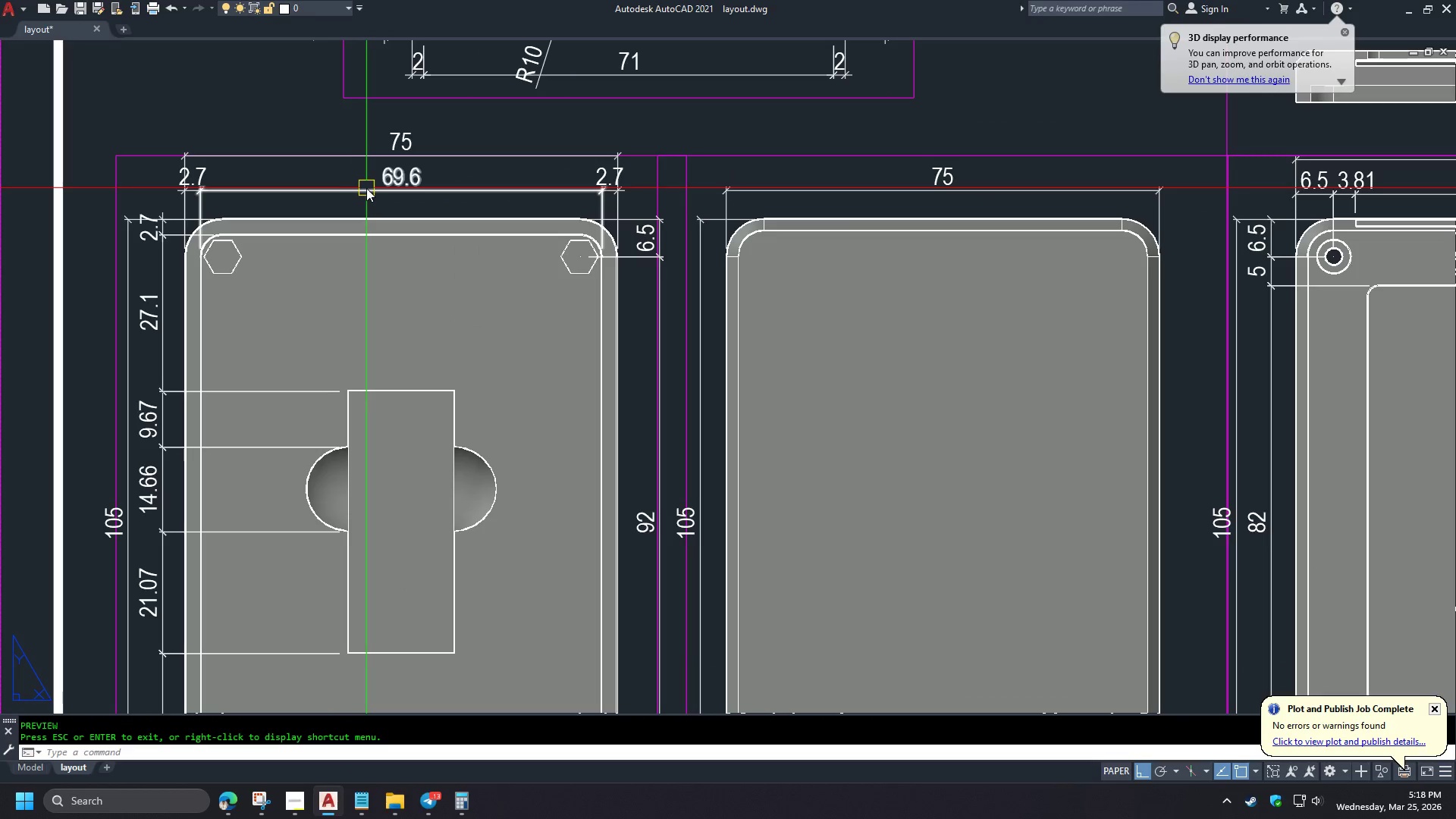 
key(Space)
 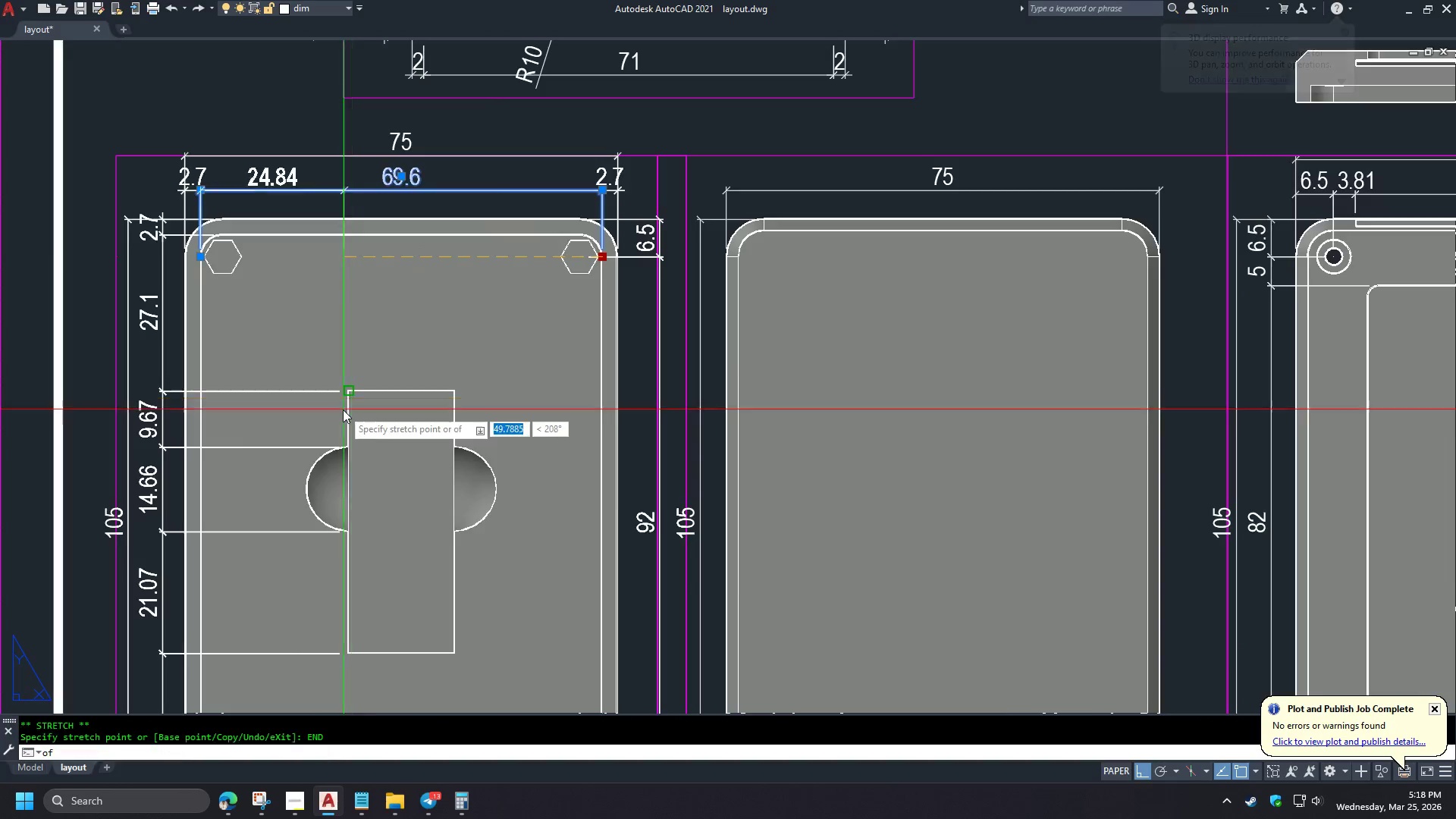 
left_click([407, 265])
 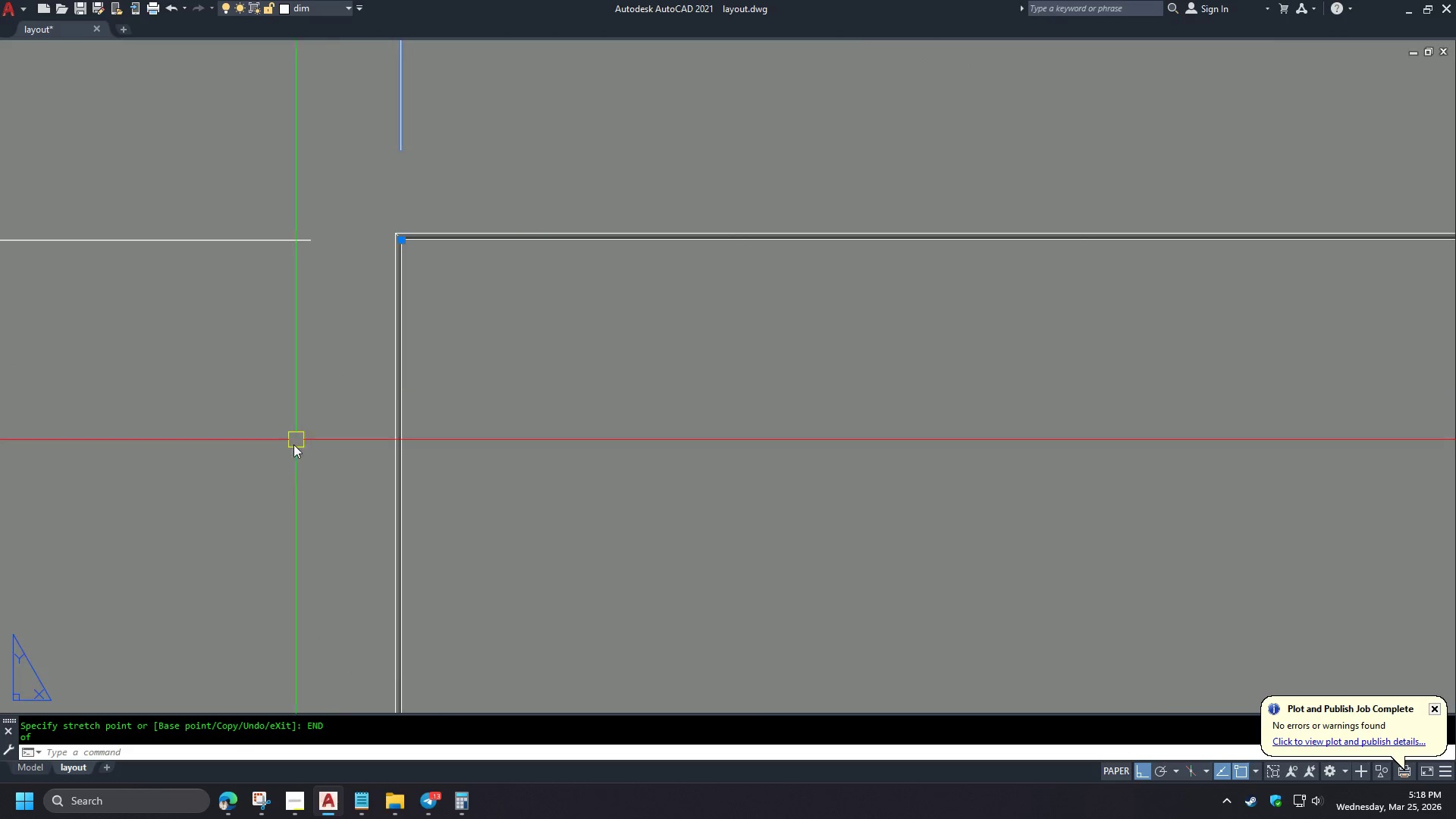 
key(Escape)
 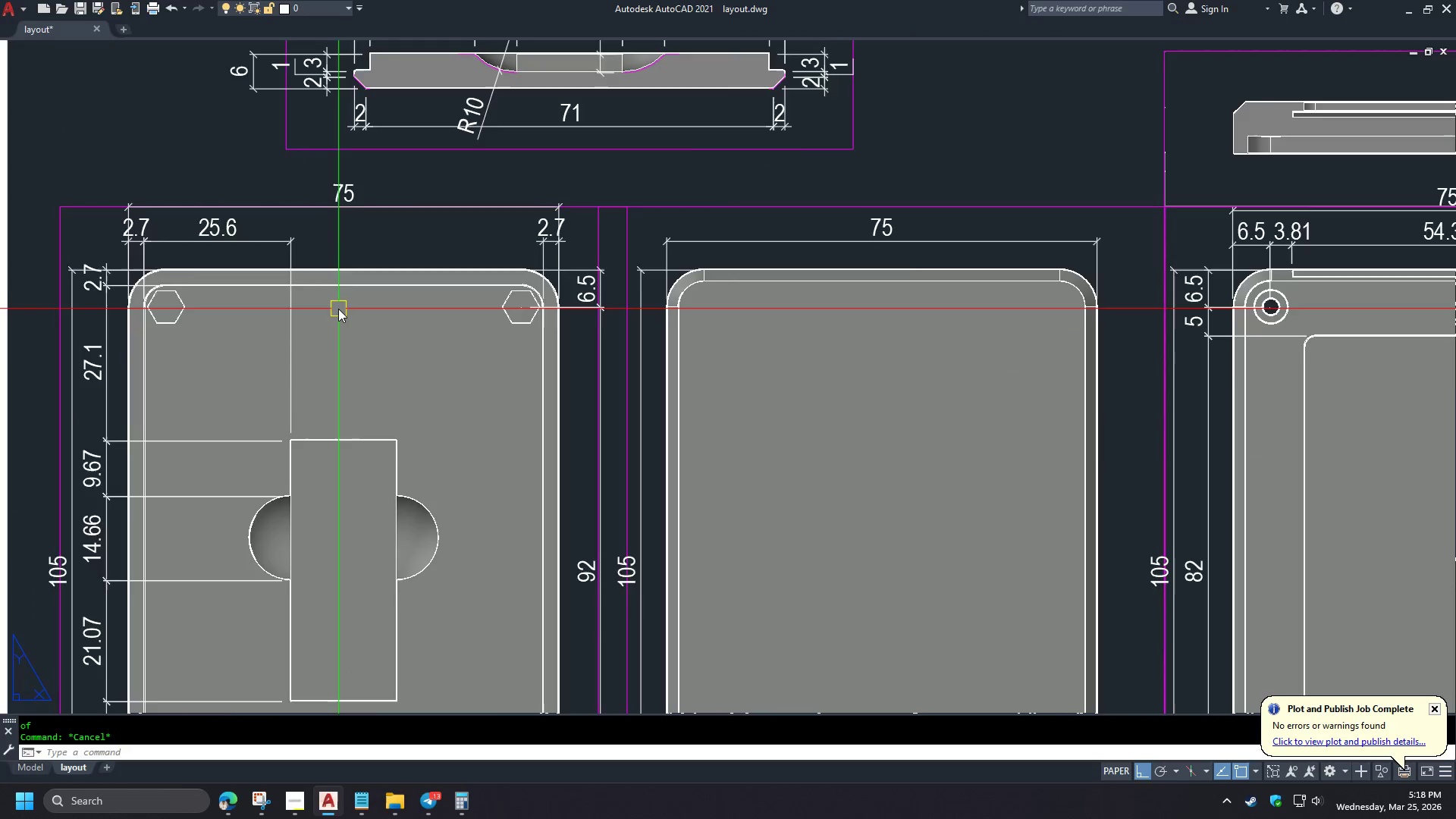 
scroll: coordinate [342, 410], scroll_direction: up, amount: 5.0
 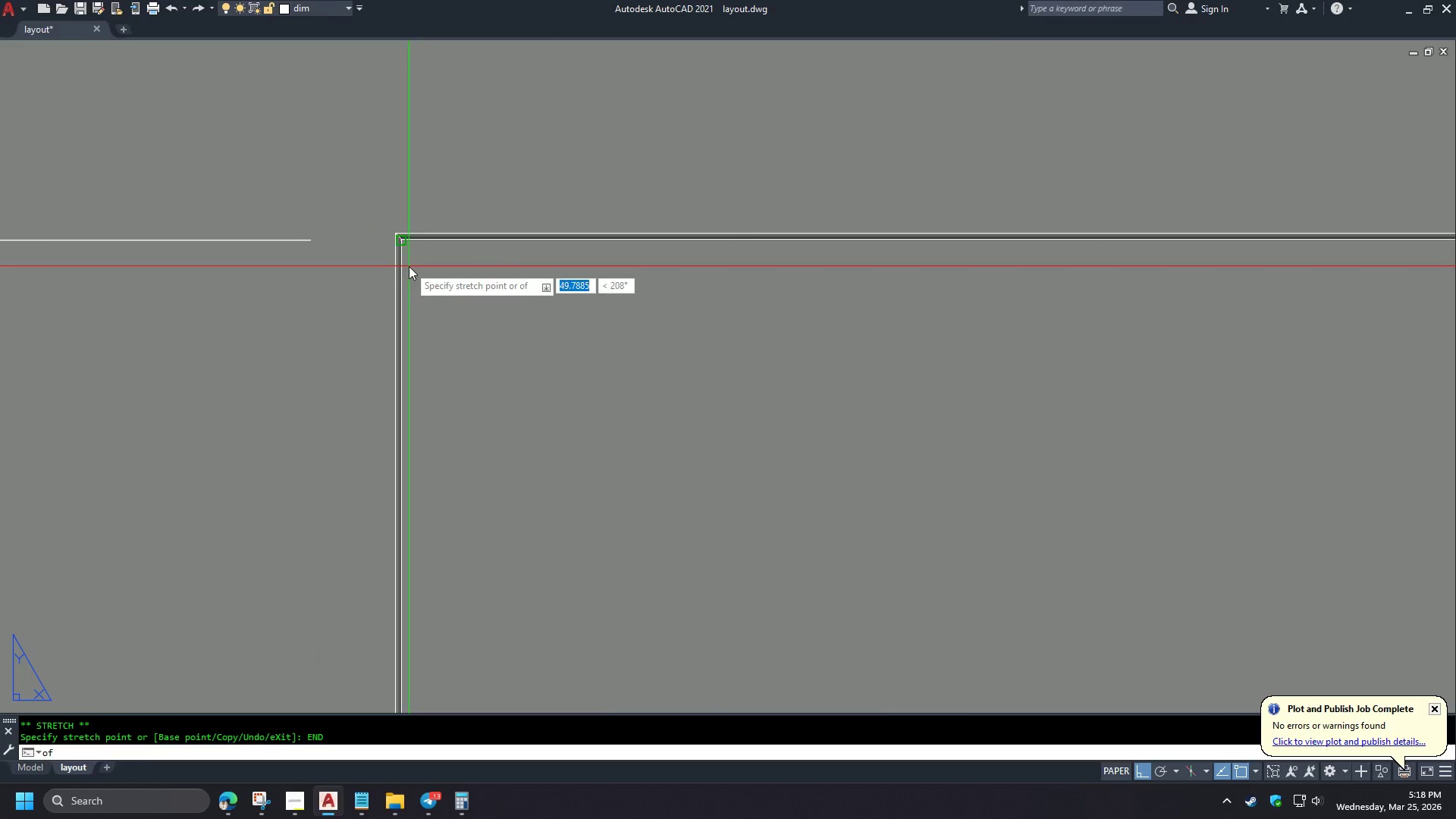 
type(DCO  )
 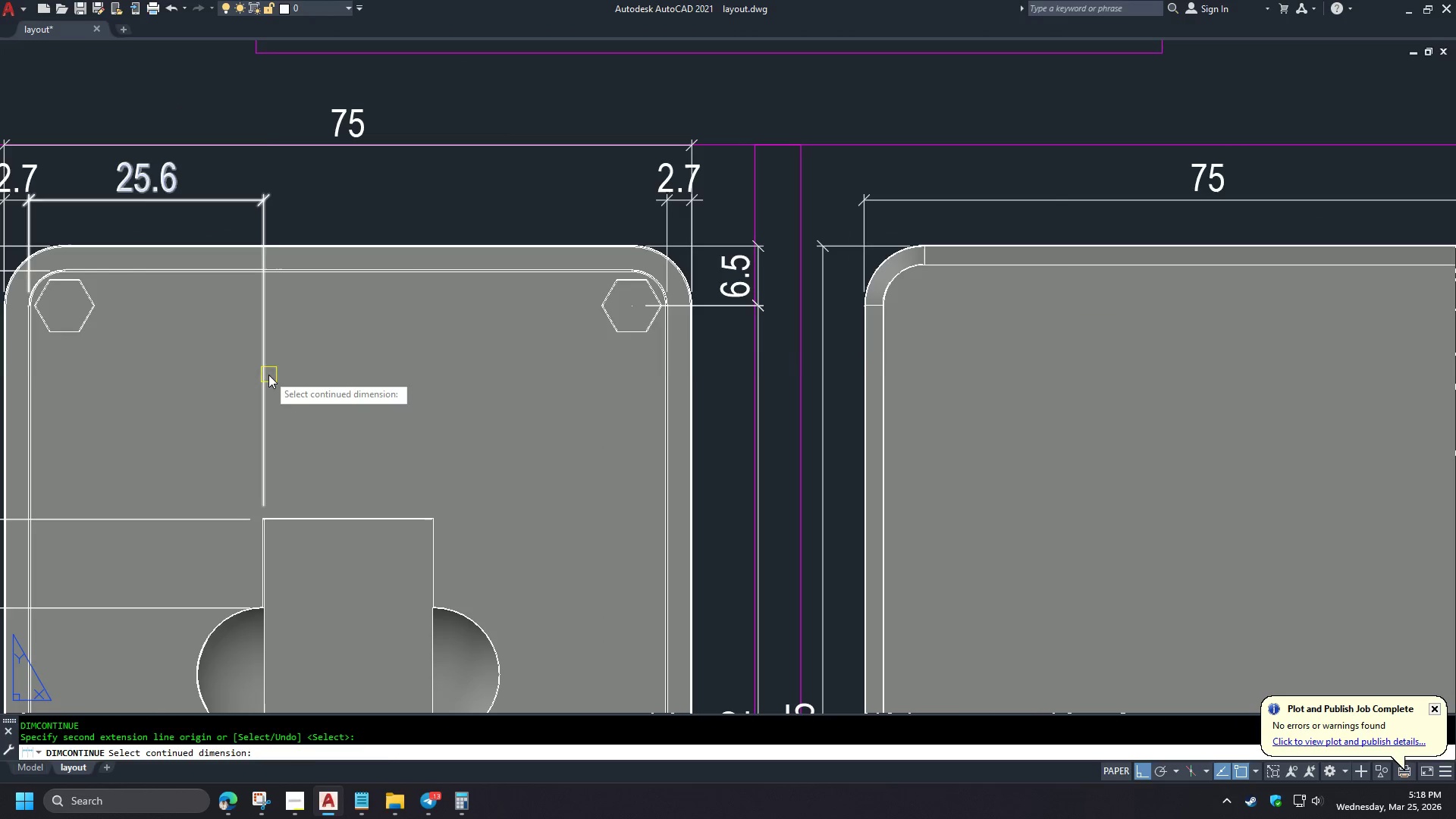 
scroll: coordinate [281, 465], scroll_direction: down, amount: 5.0
 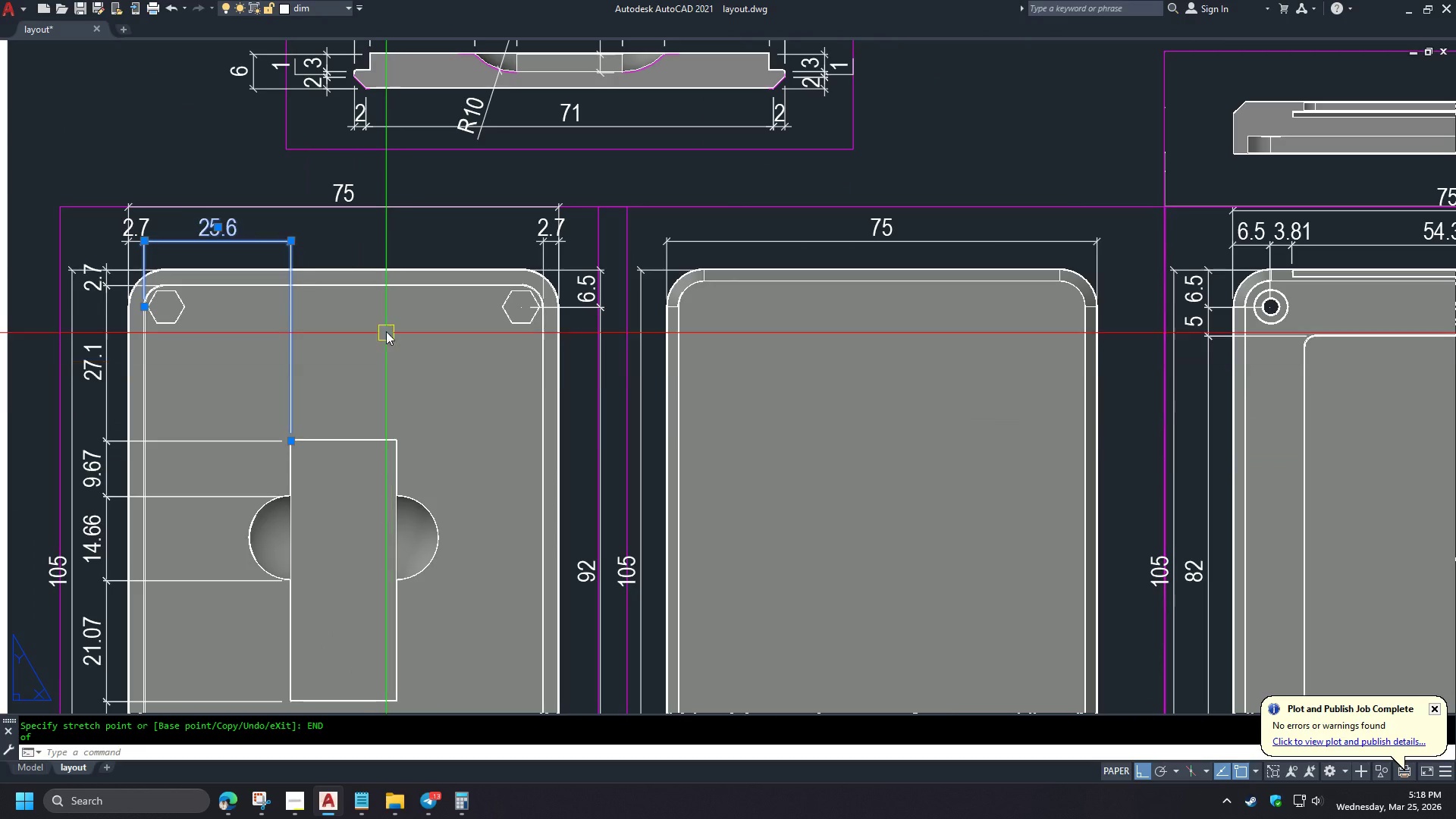 
left_click([266, 375])
 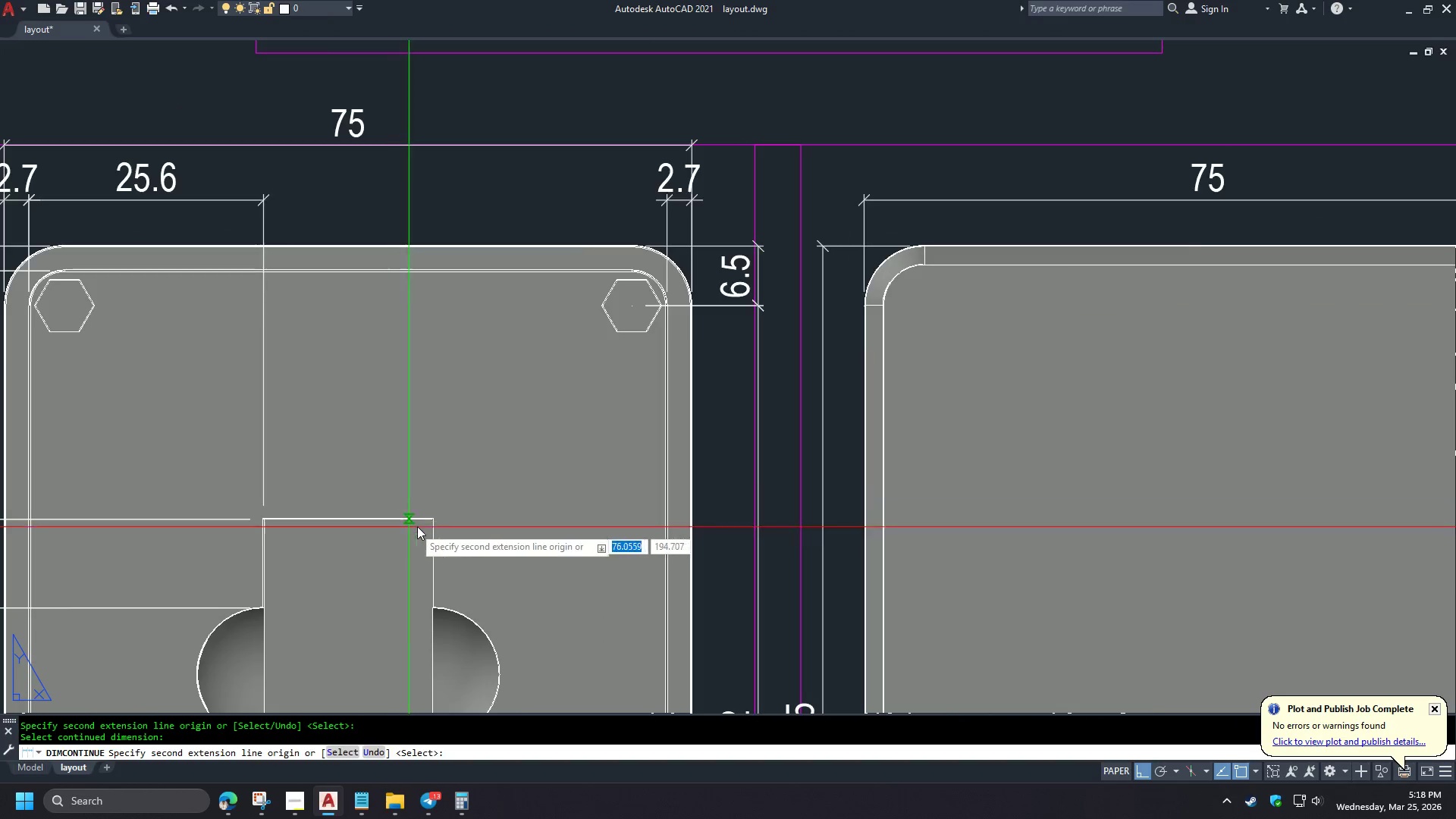 
scroll: coordinate [337, 310], scroll_direction: up, amount: 1.0
 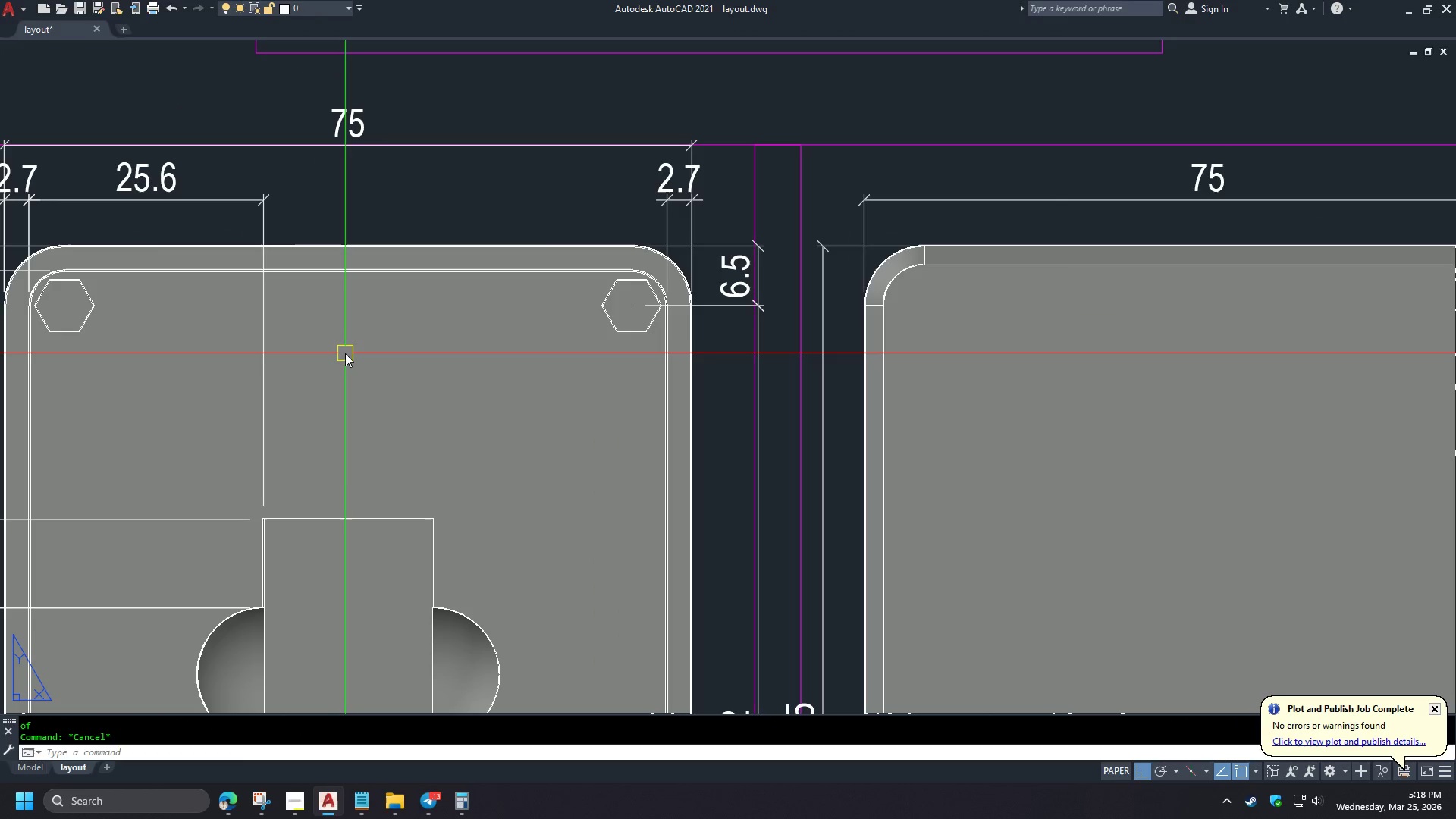 
type(END )
 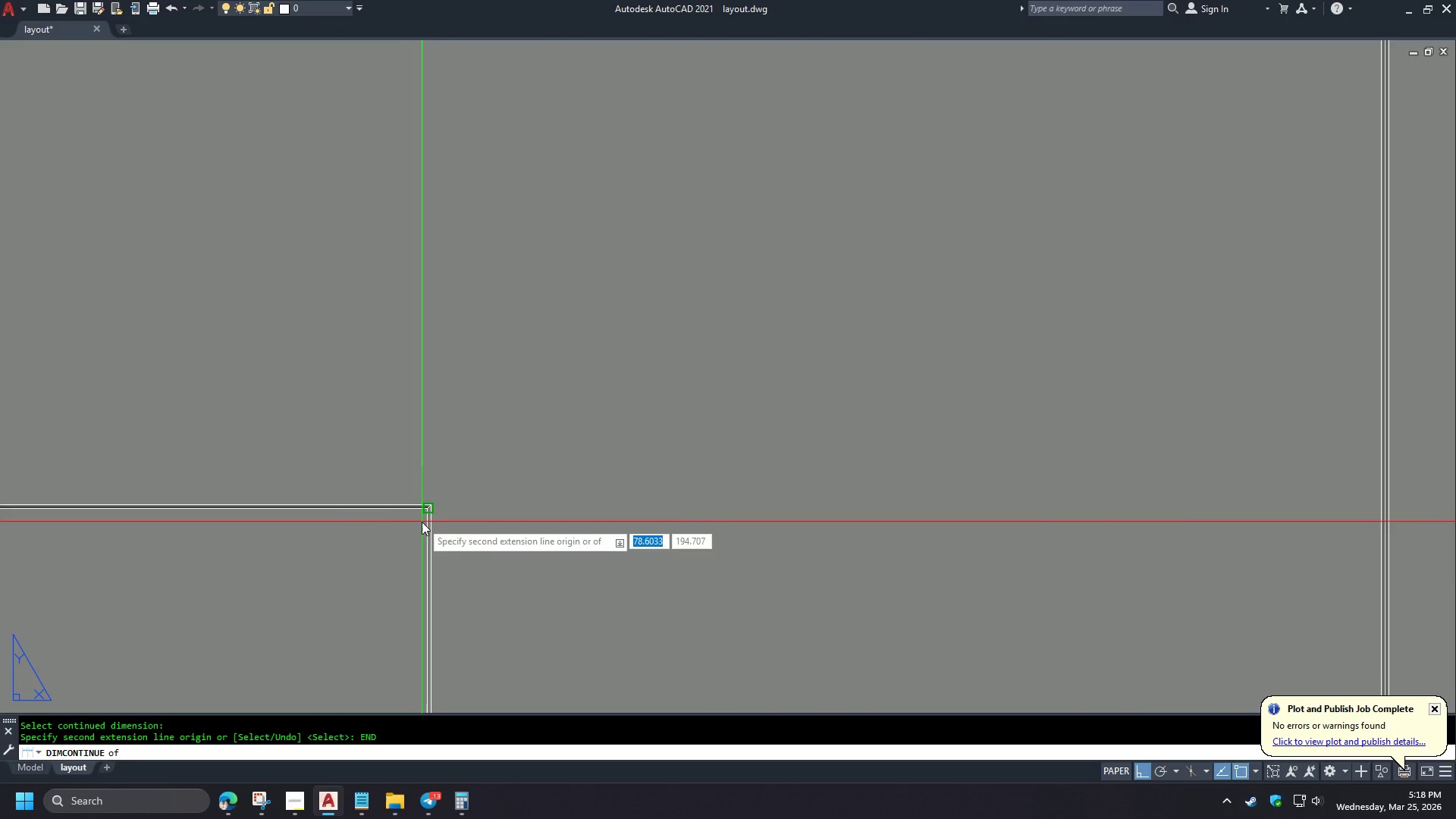 
left_click([422, 522])
 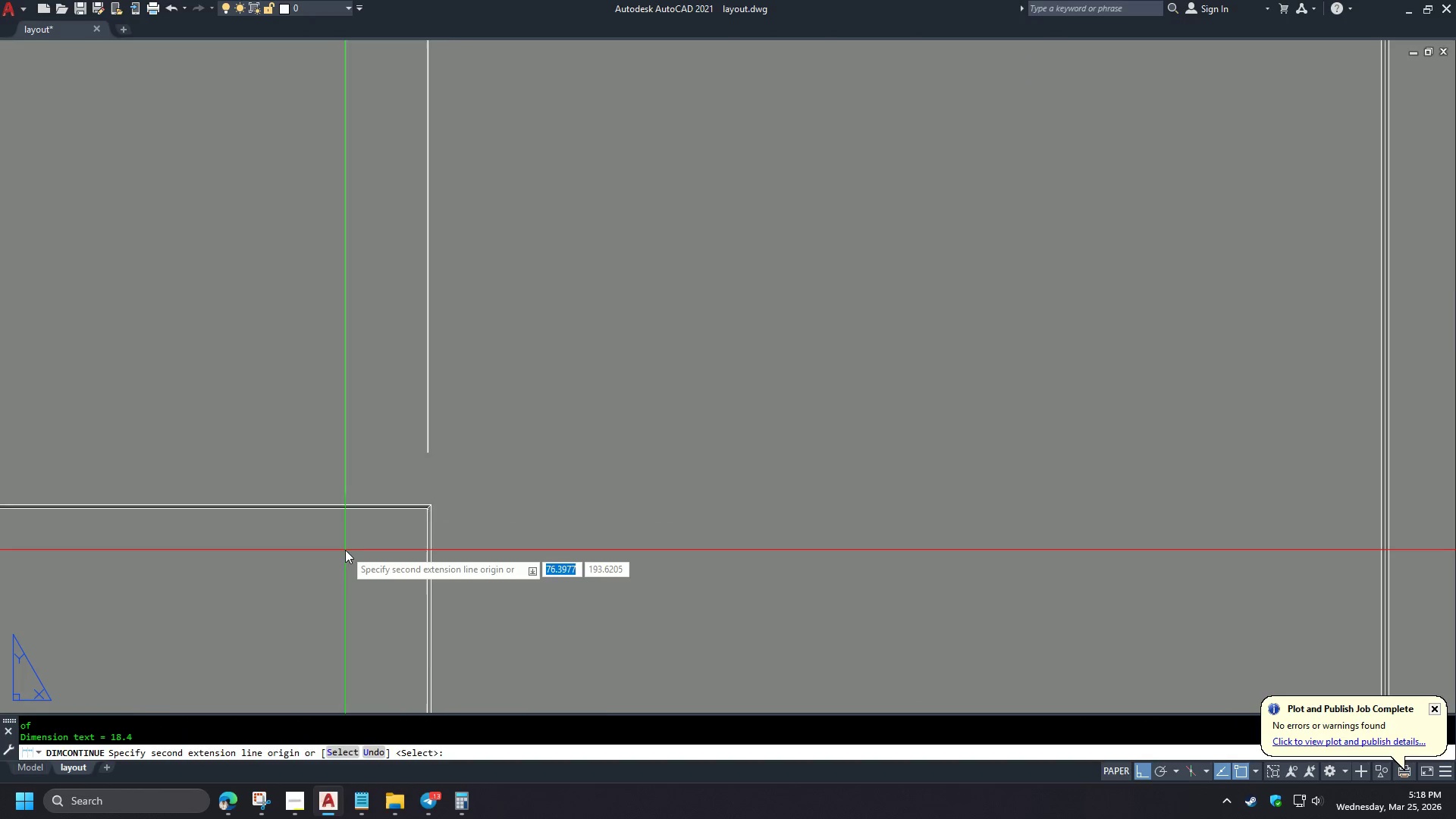 
scroll: coordinate [433, 522], scroll_direction: up, amount: 3.0
 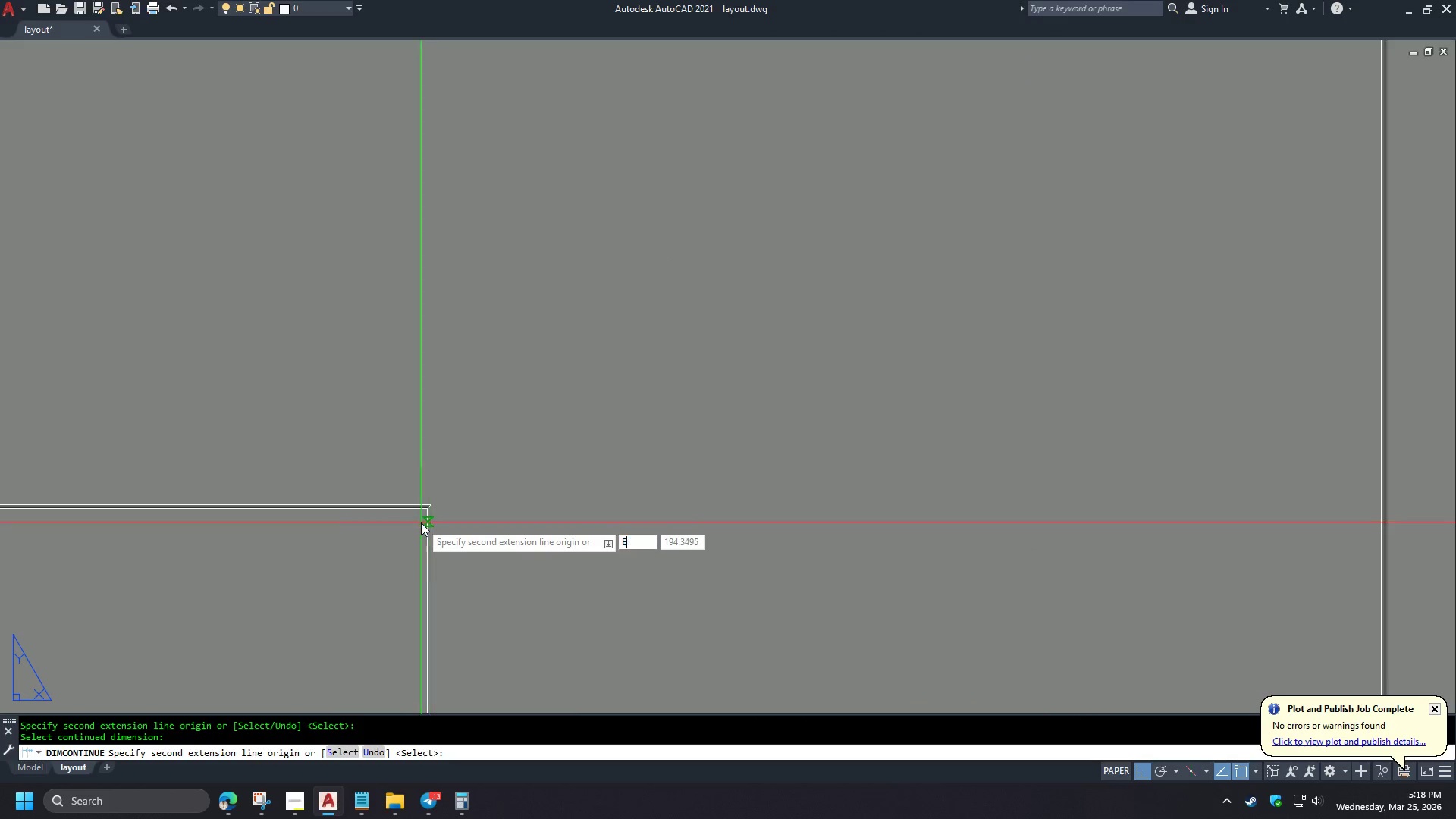 
key(Escape)
 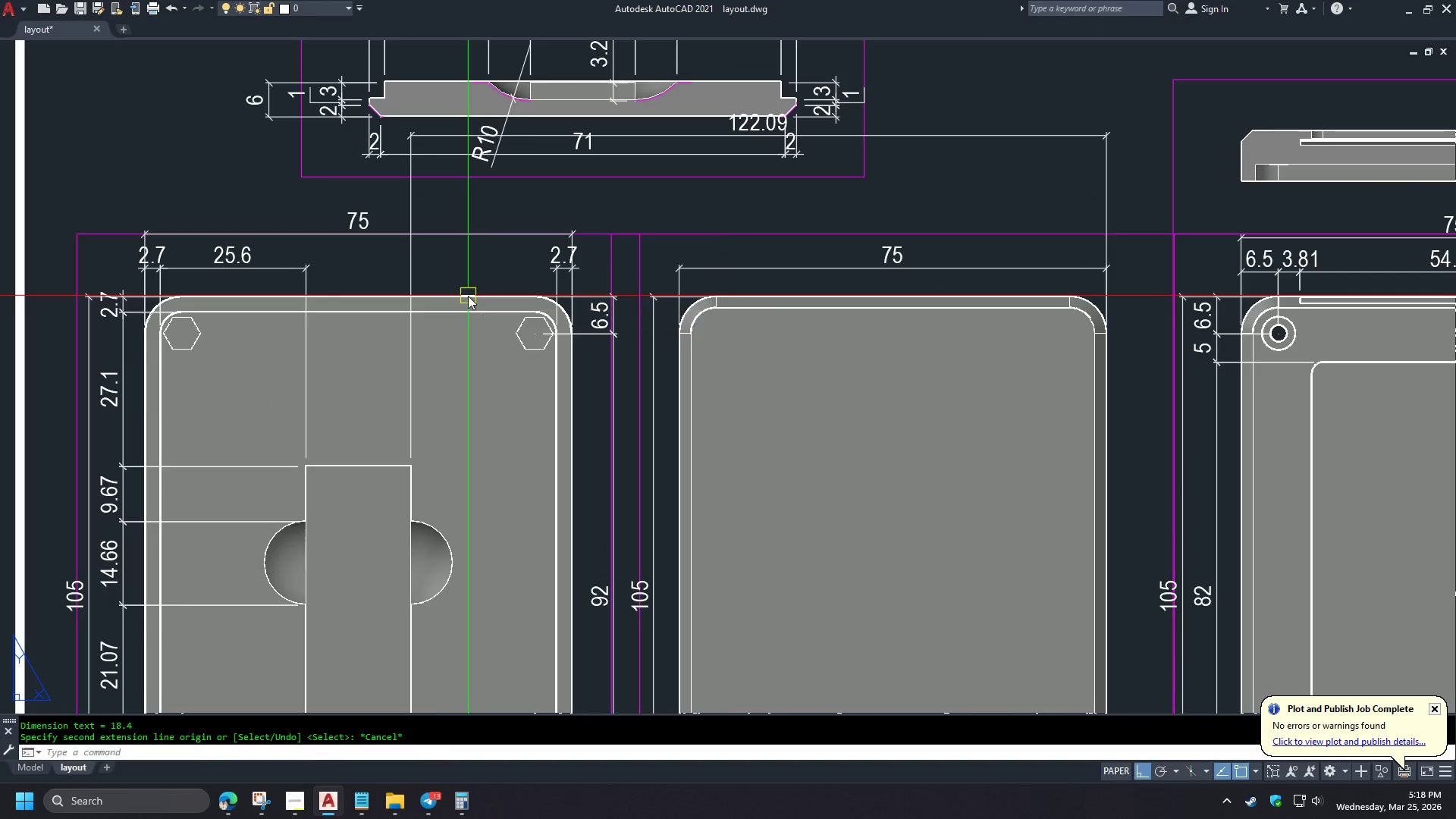 
key(Escape)
 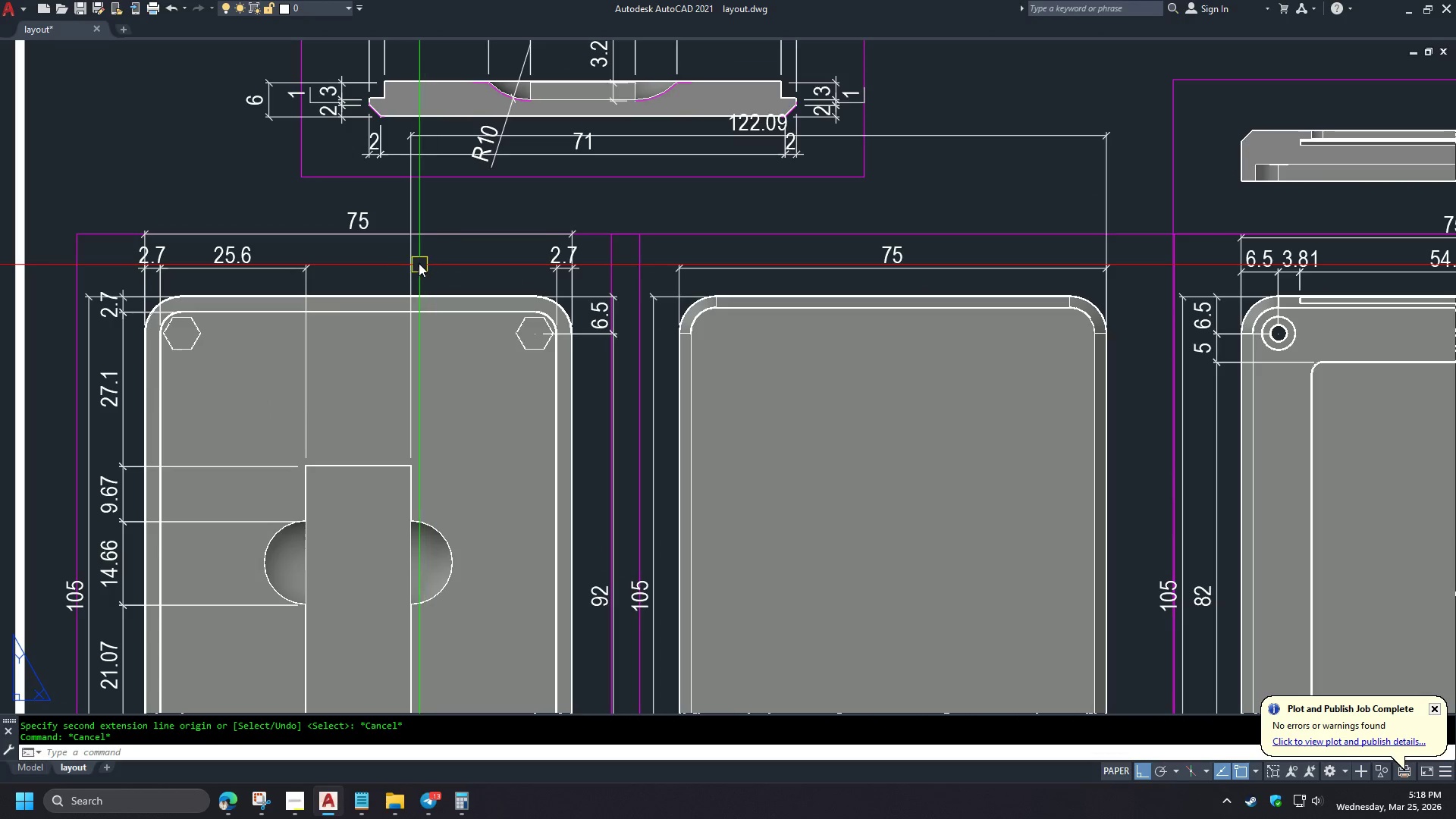 
scroll: coordinate [347, 550], scroll_direction: down, amount: 3.0
 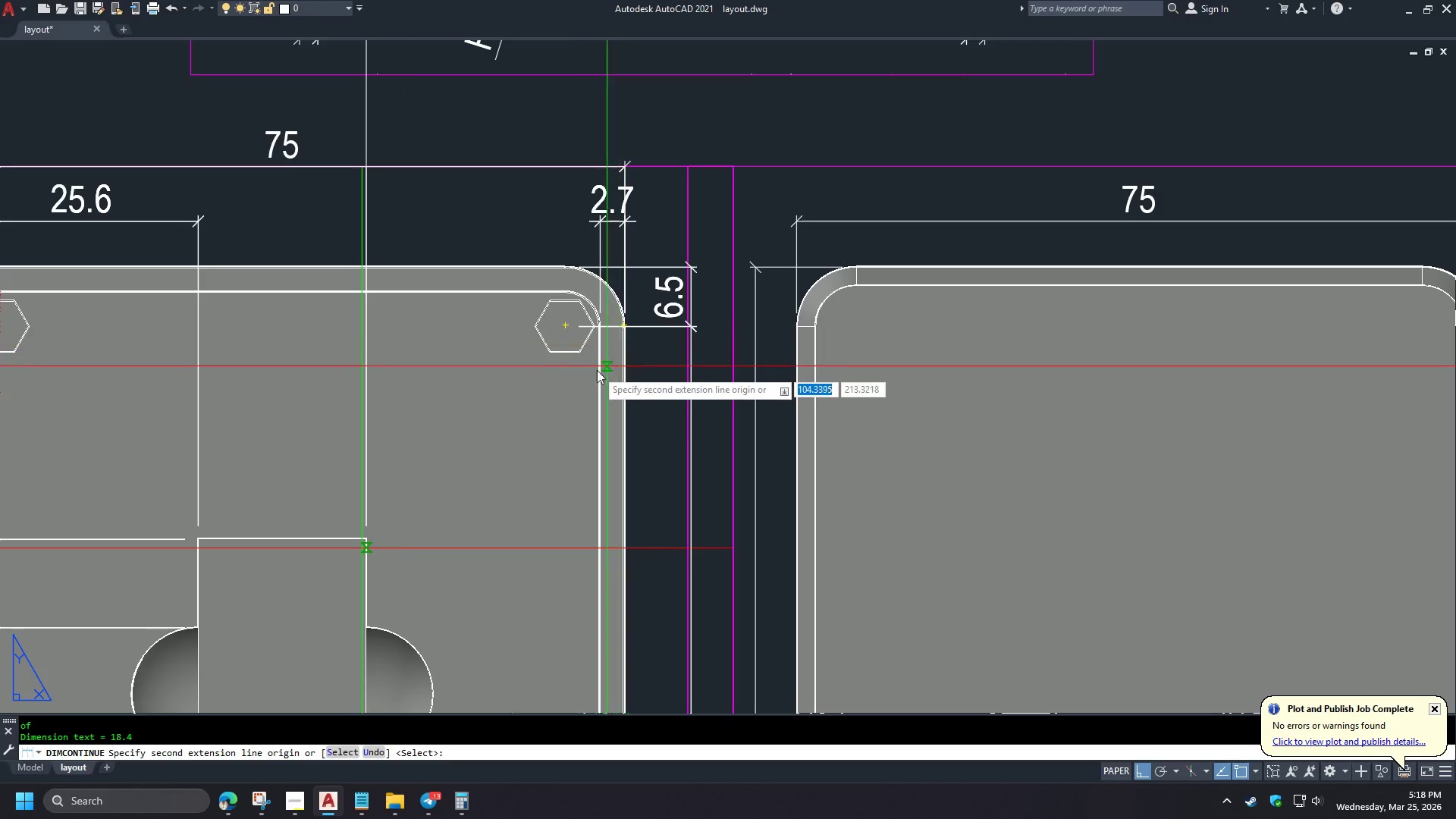 
left_click([418, 262])
 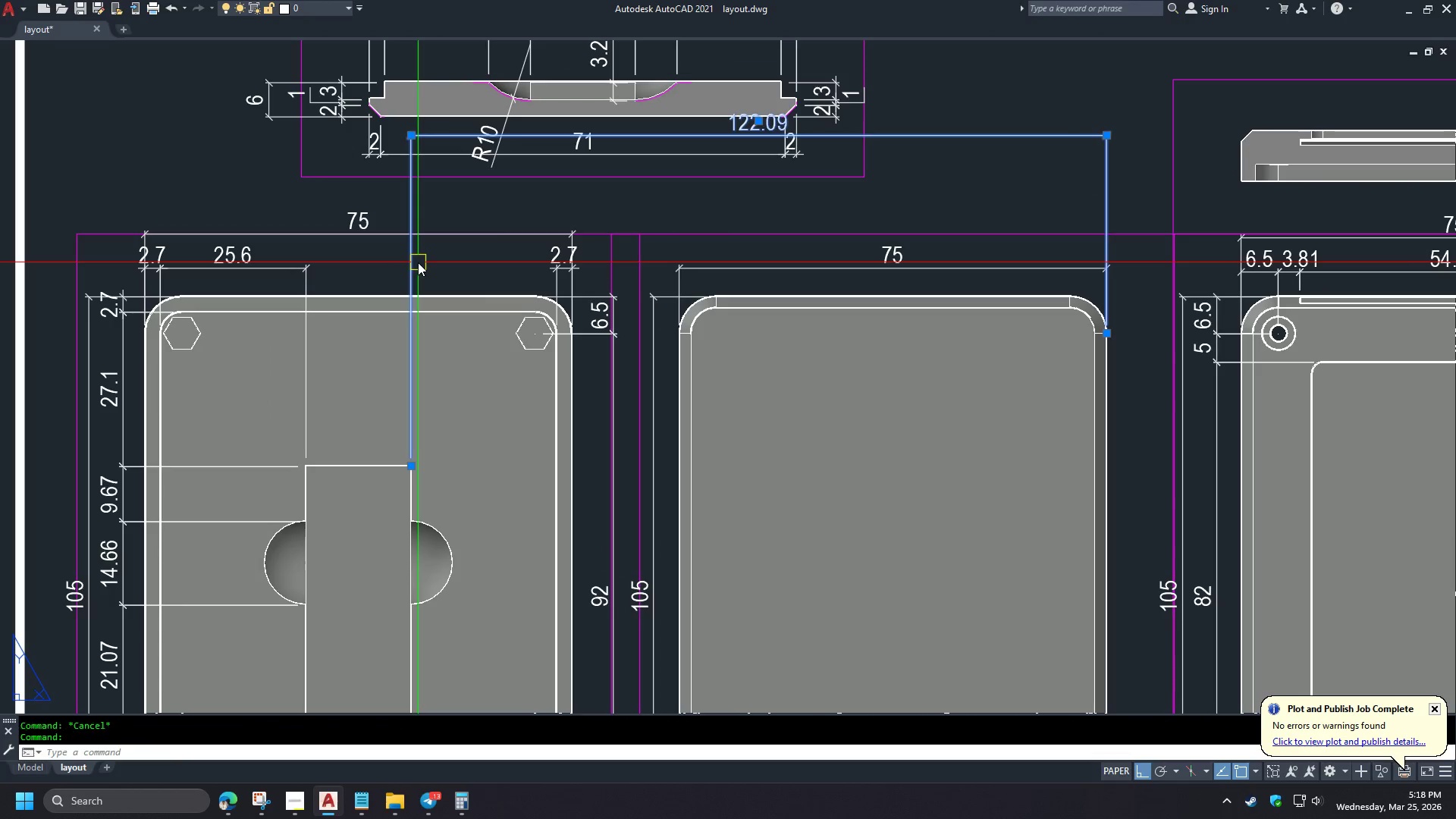 
type(E DCO )
 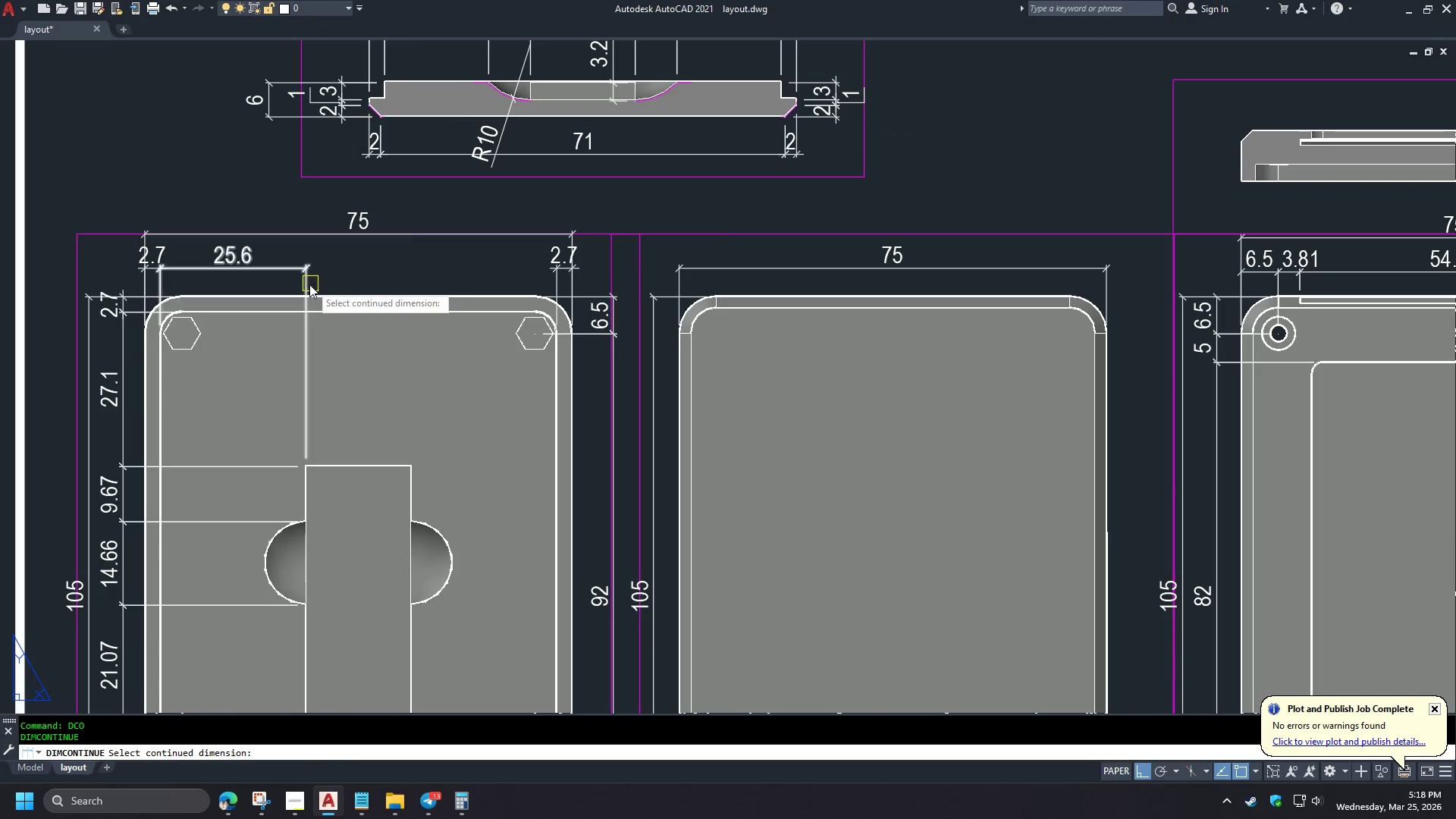 
scroll: coordinate [472, 289], scroll_direction: down, amount: 1.0
 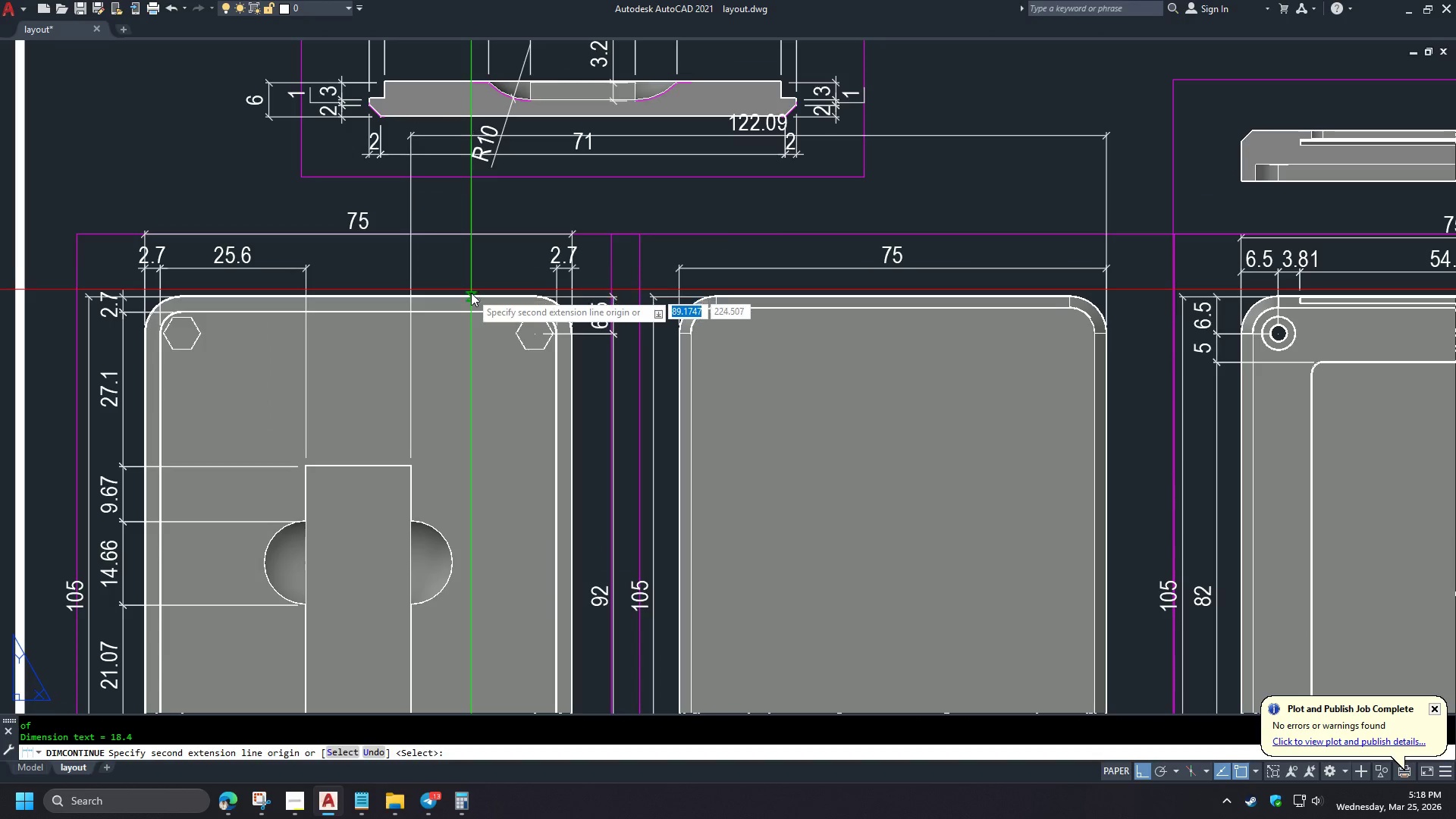 
left_click([309, 284])
 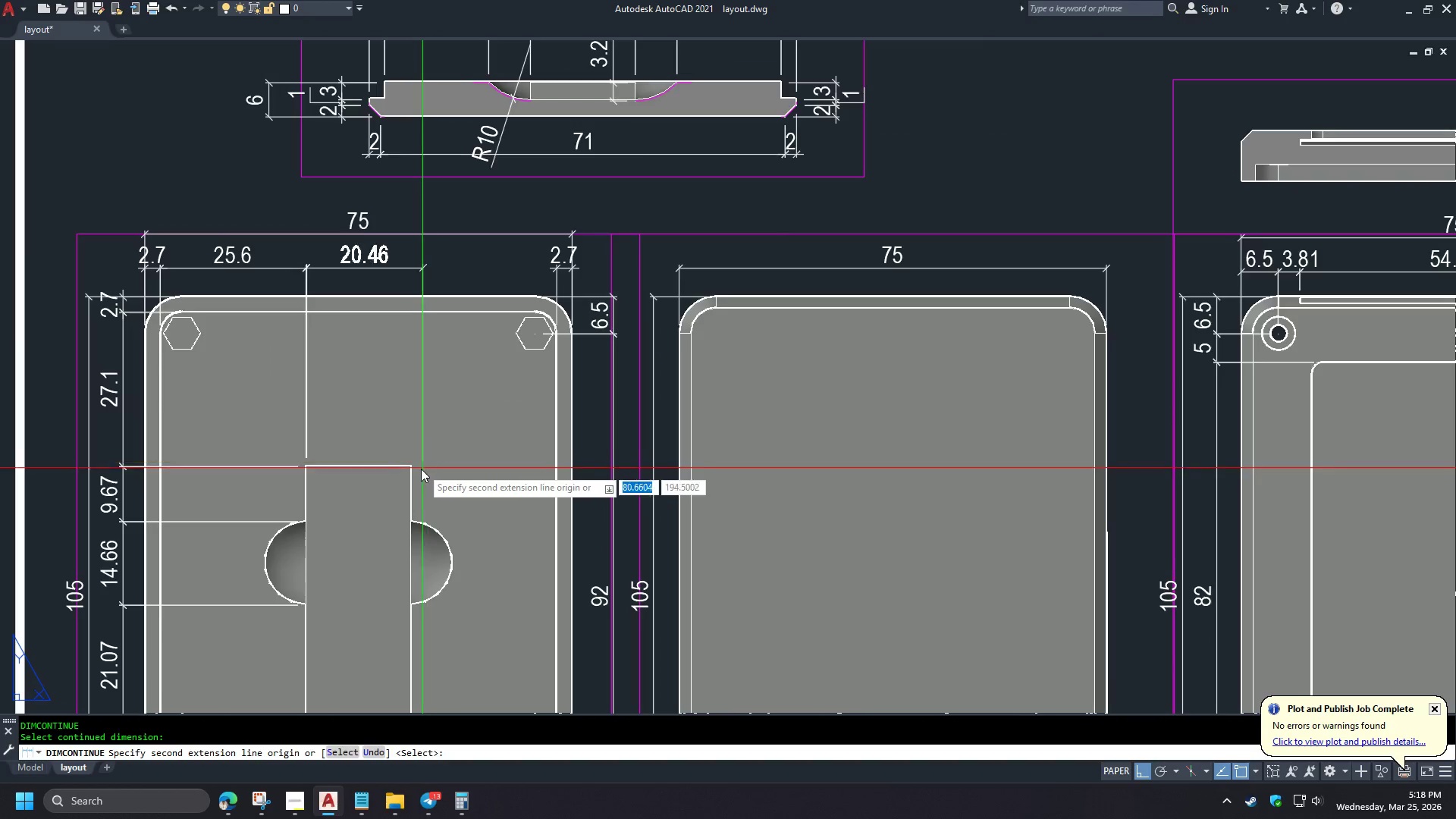 
type(EN)
 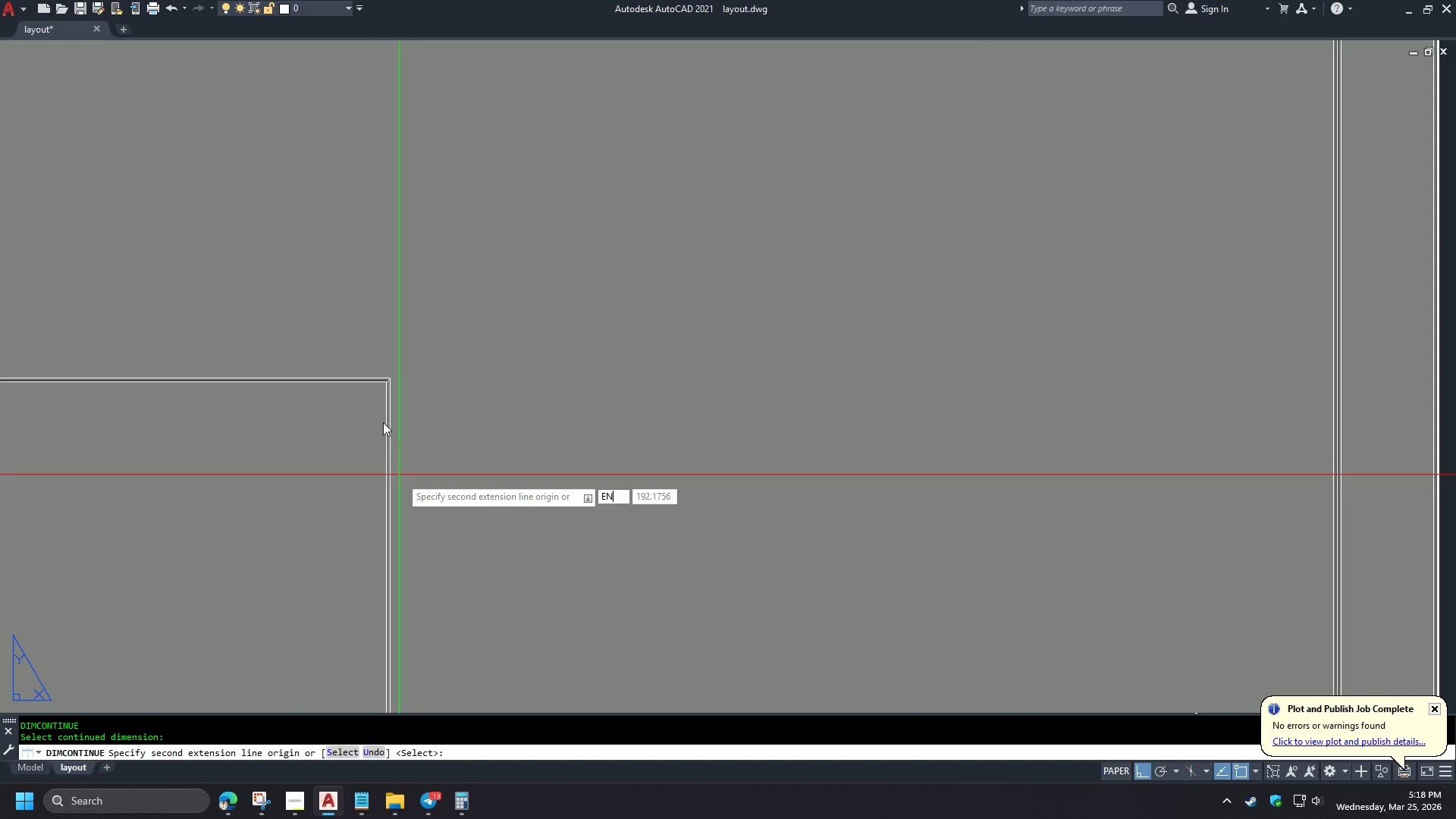 
key(D)
 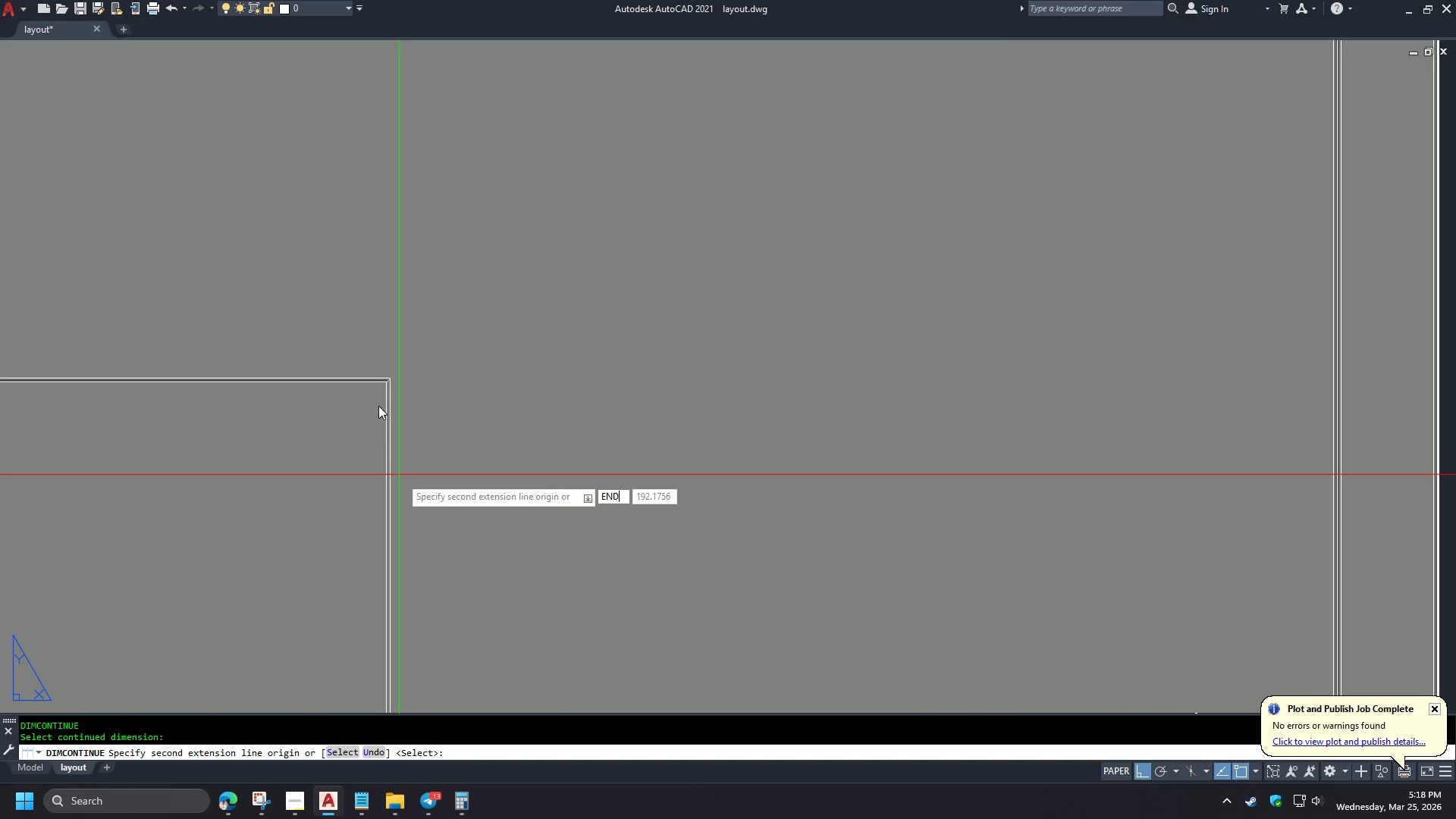 
key(Space)
 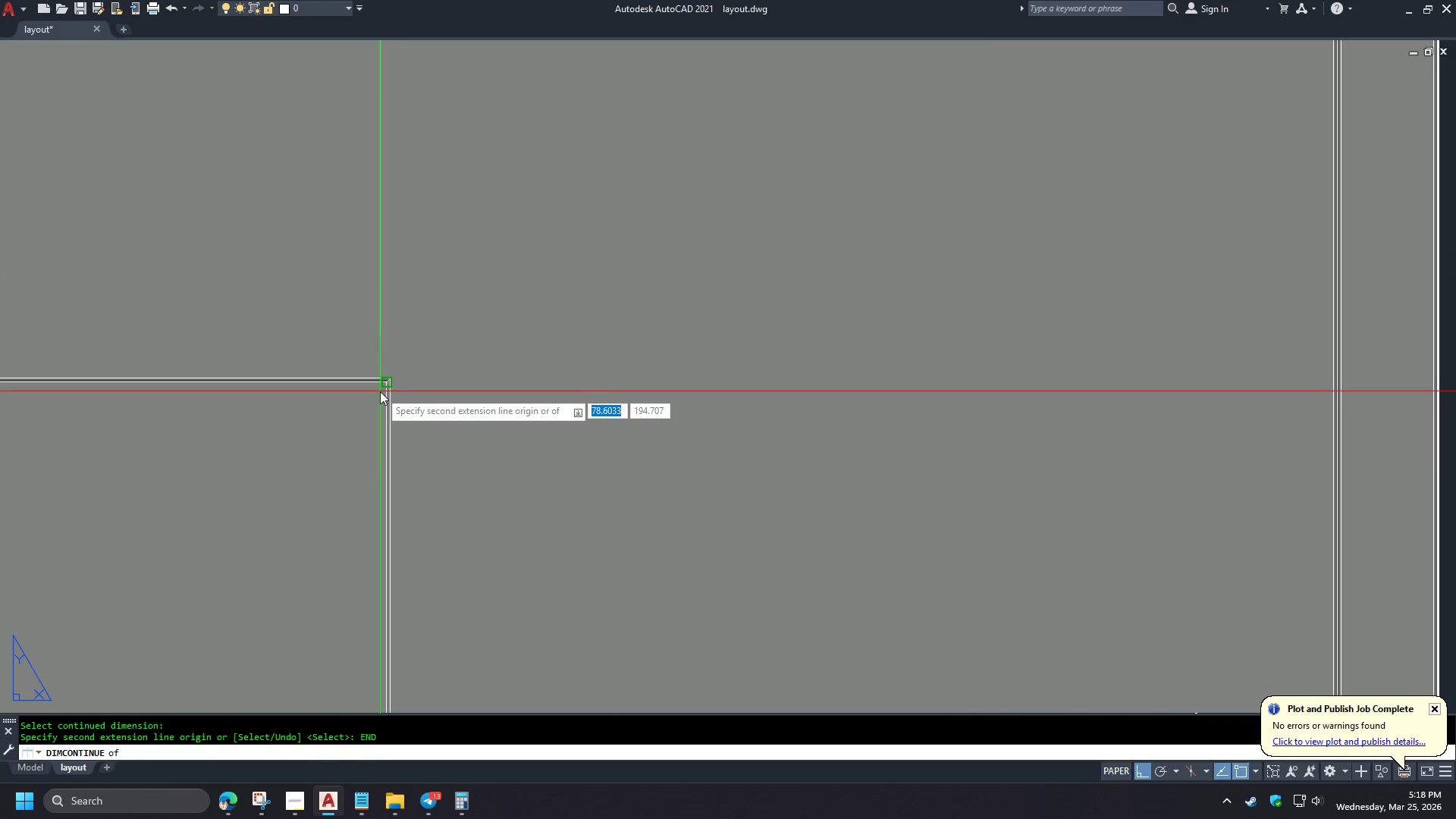 
left_click([380, 391])
 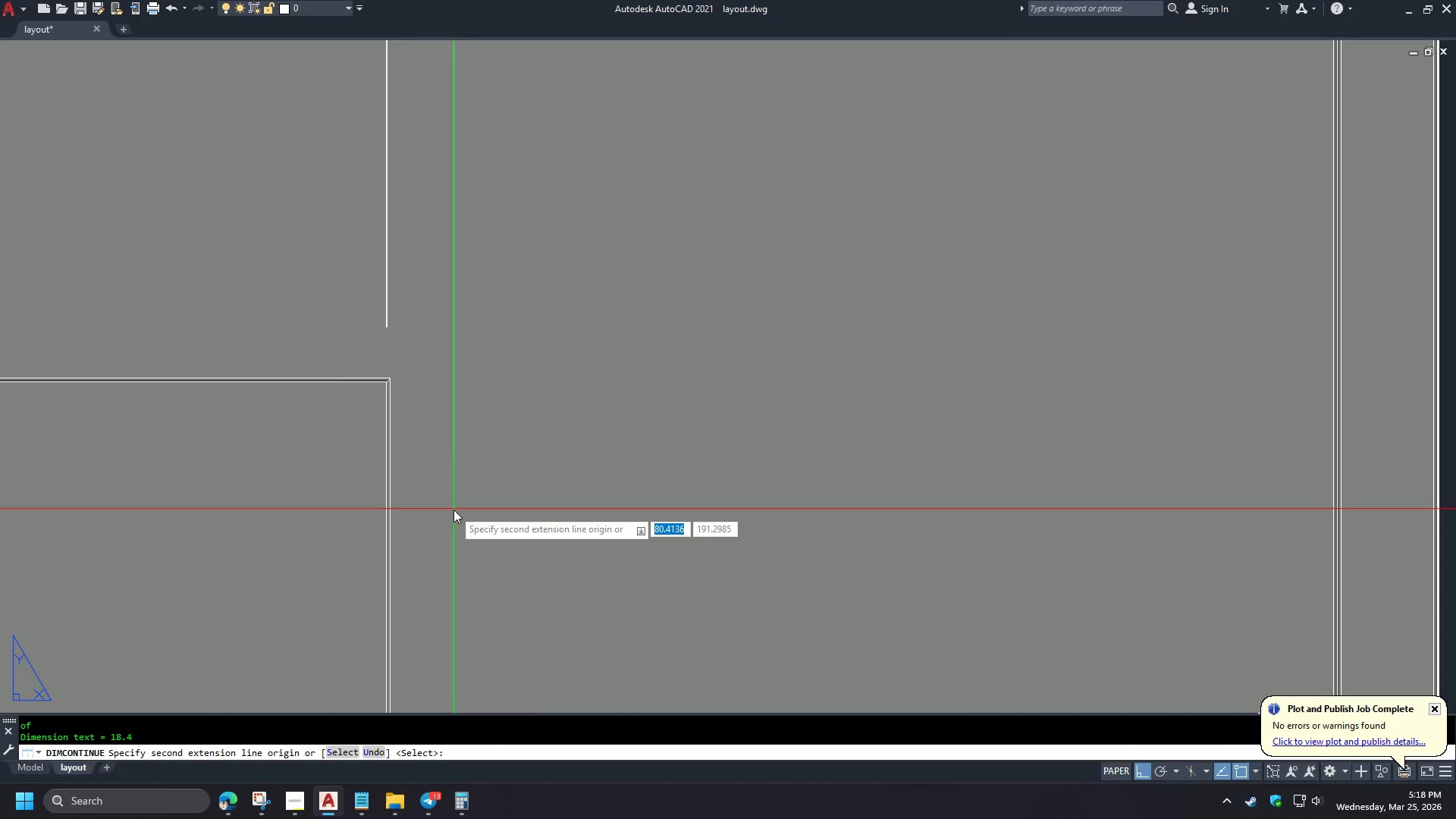 
scroll: coordinate [412, 490], scroll_direction: up, amount: 4.0
 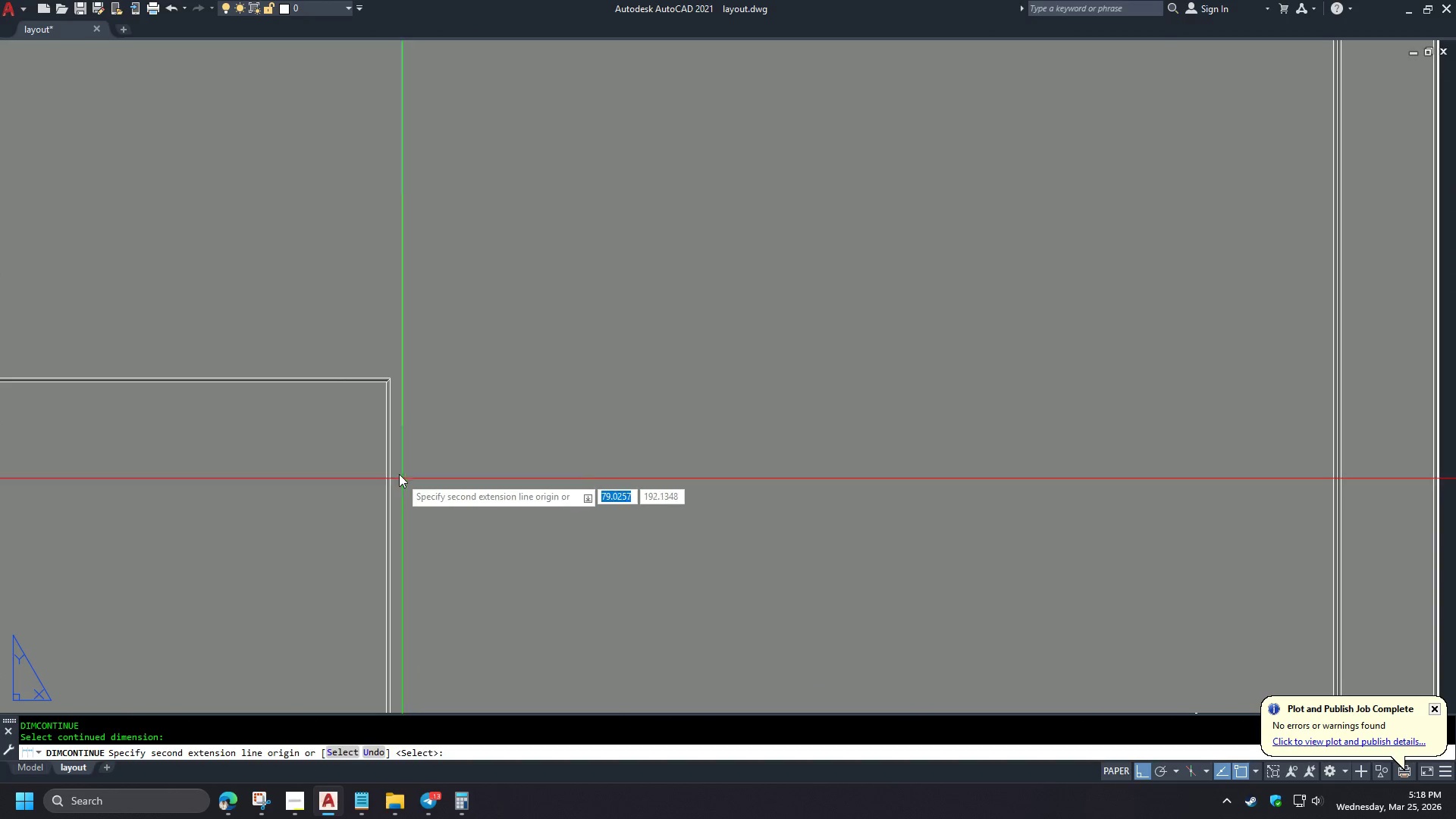 
scroll: coordinate [453, 514], scroll_direction: down, amount: 4.0
 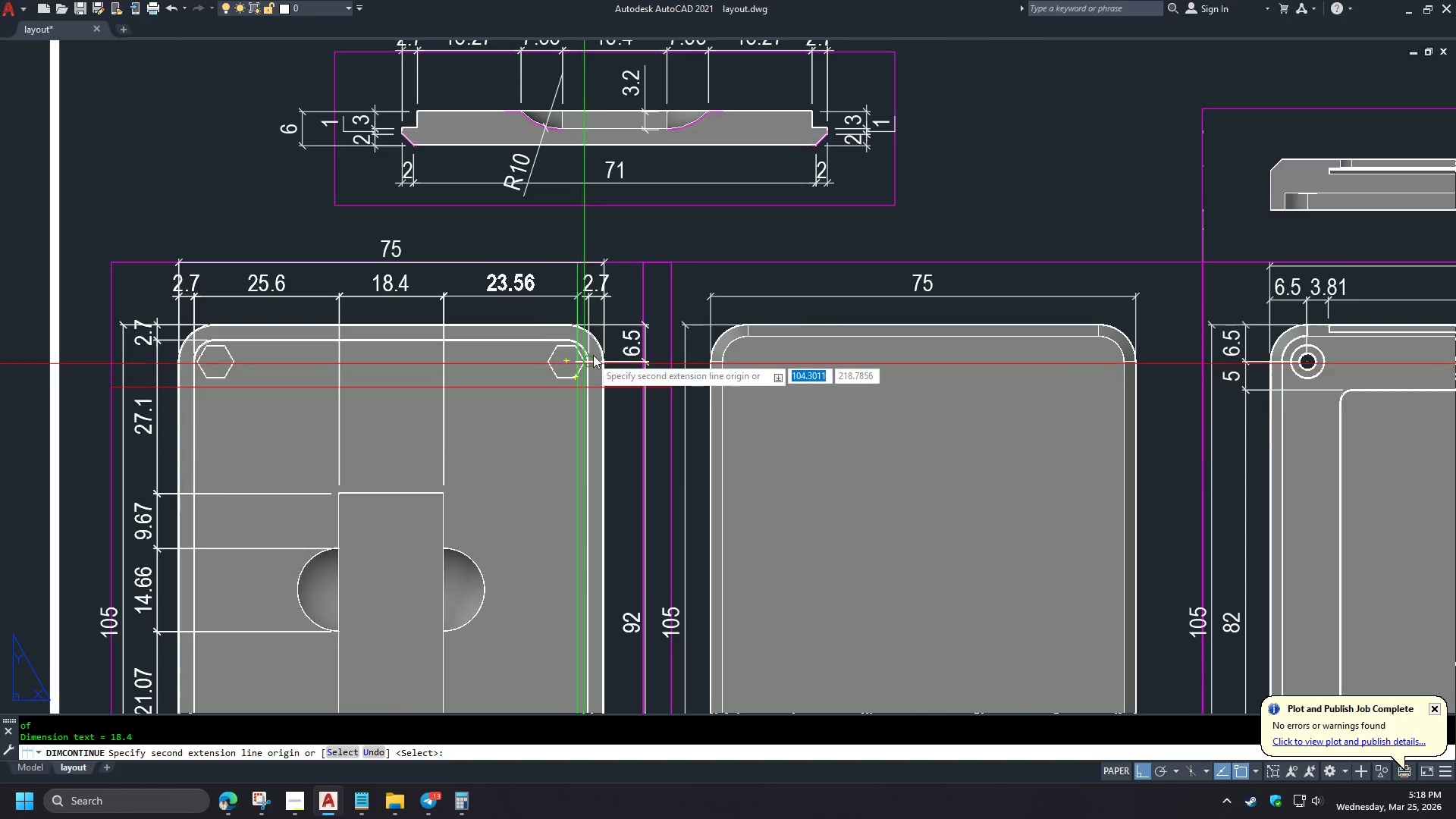 
scroll: coordinate [617, 340], scroll_direction: up, amount: 3.0
 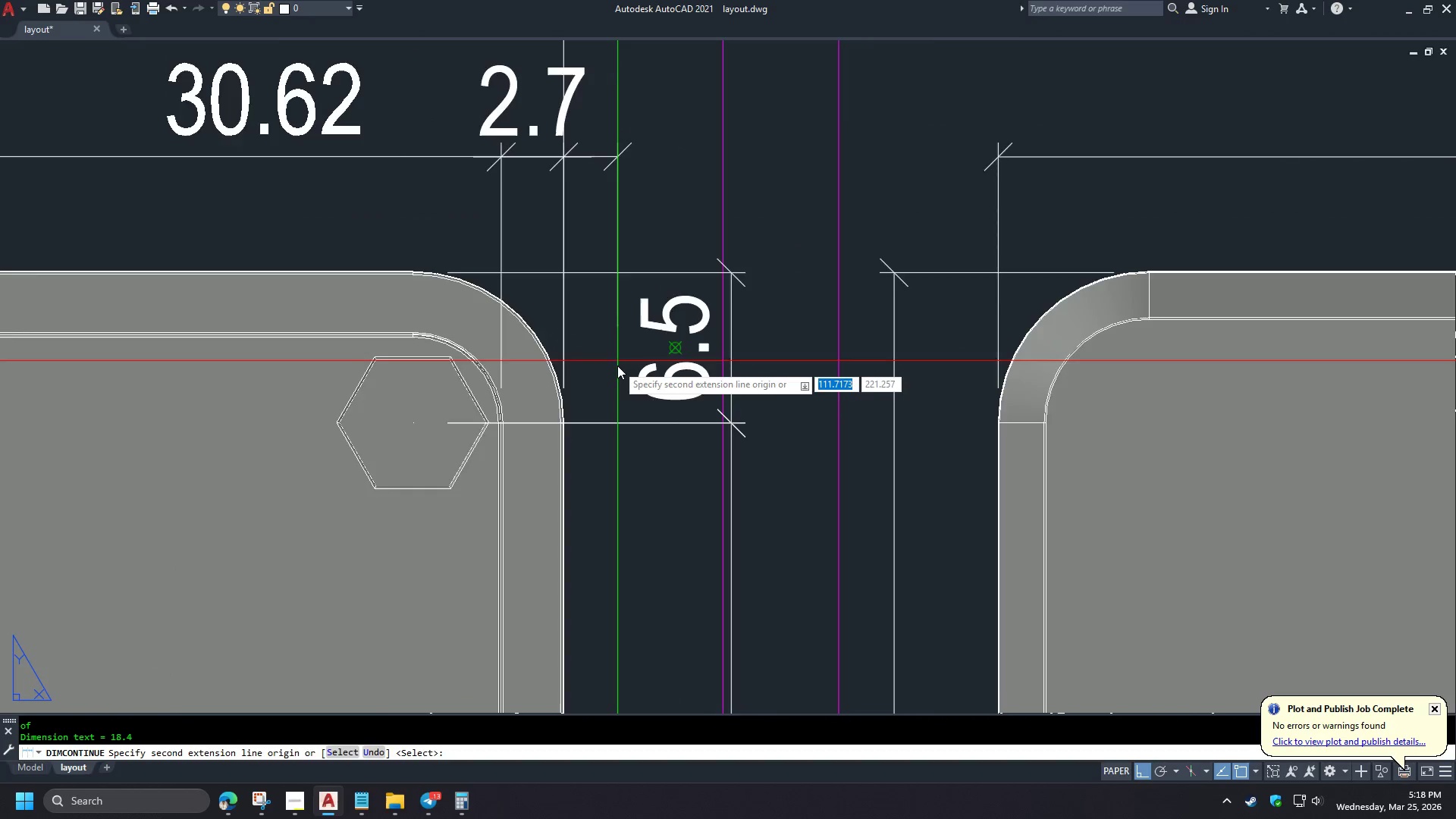 
scroll: coordinate [617, 369], scroll_direction: down, amount: 3.0
 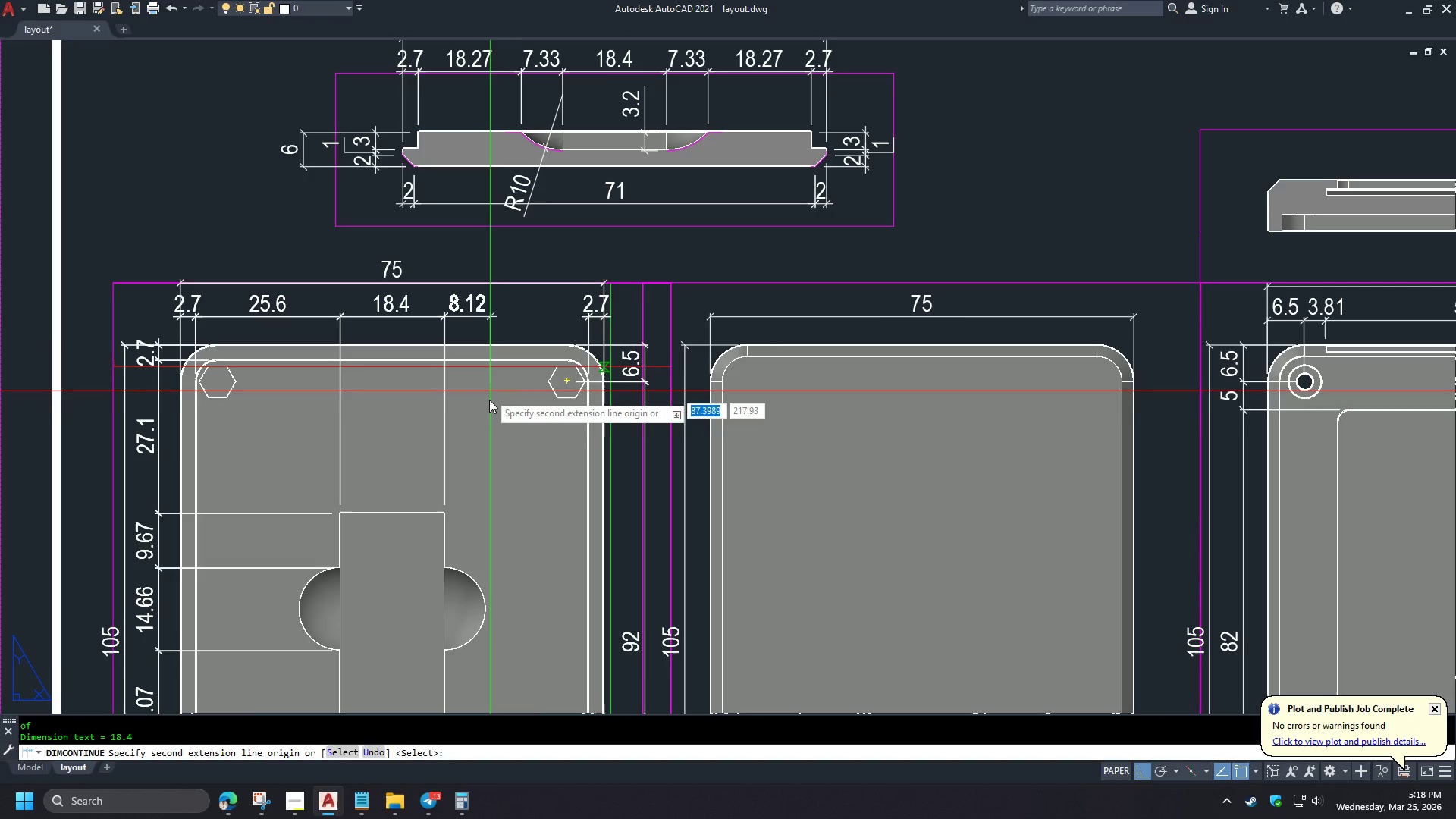 
type(EN)
 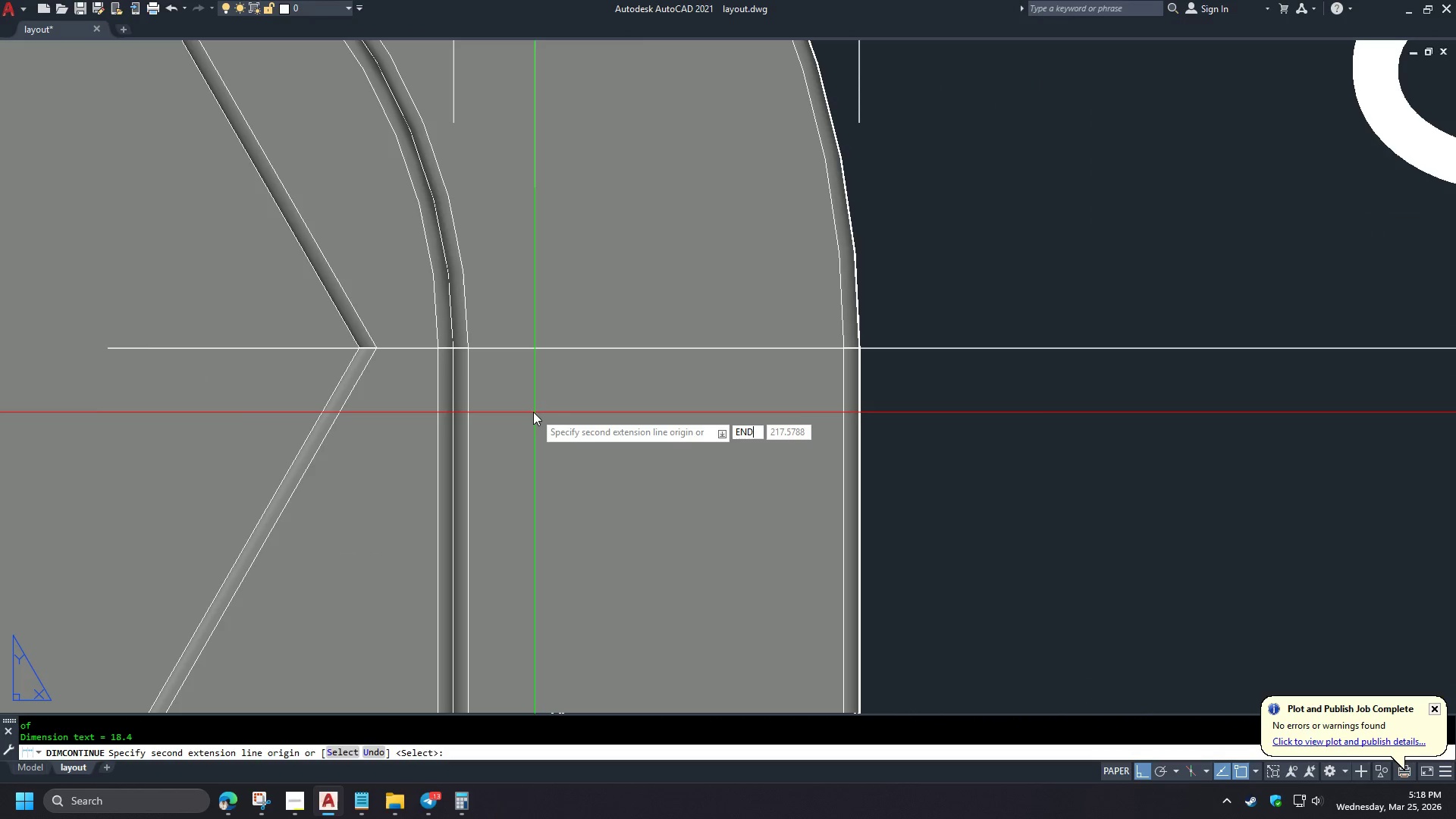 
key(D)
 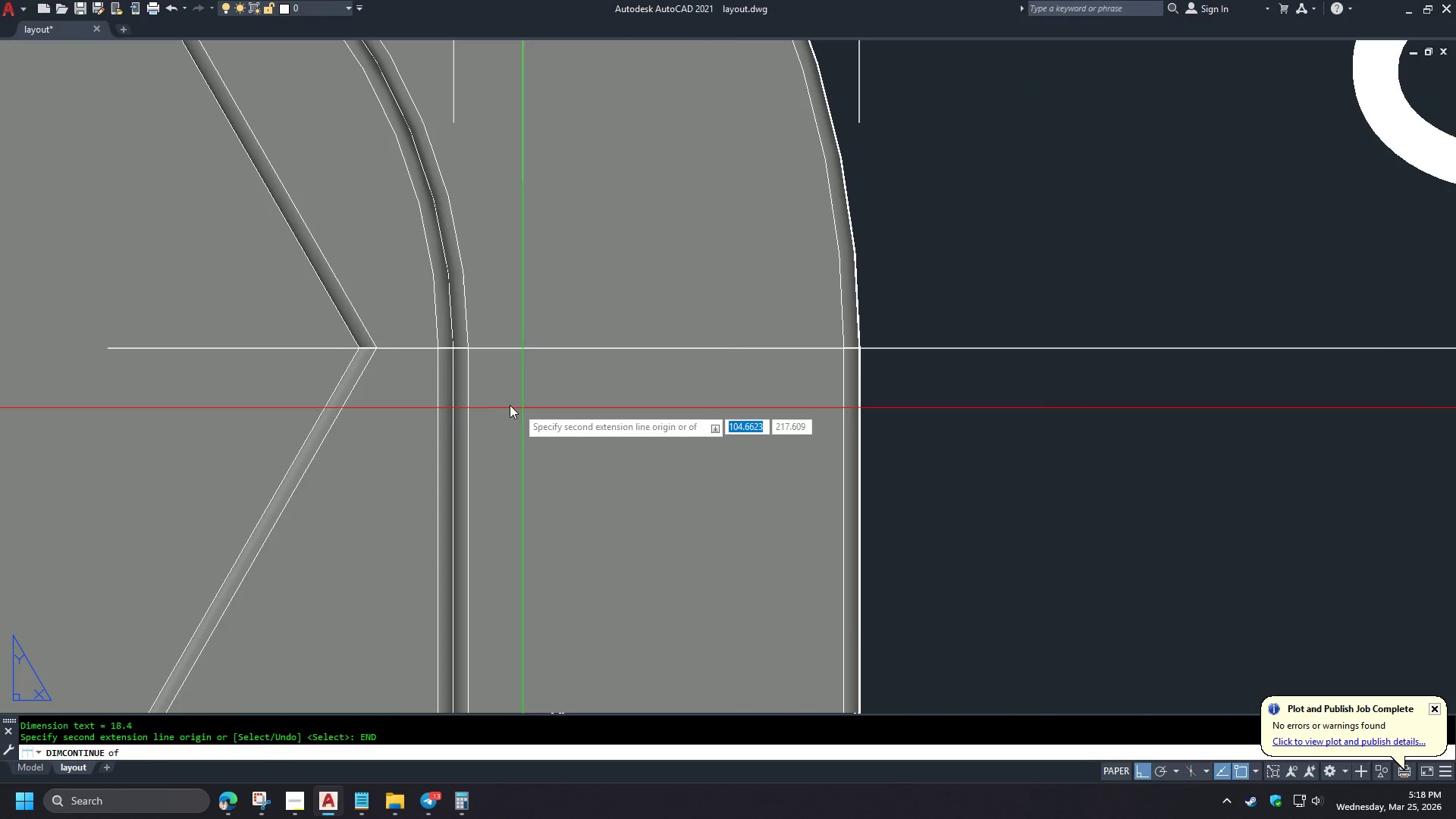 
key(Space)
 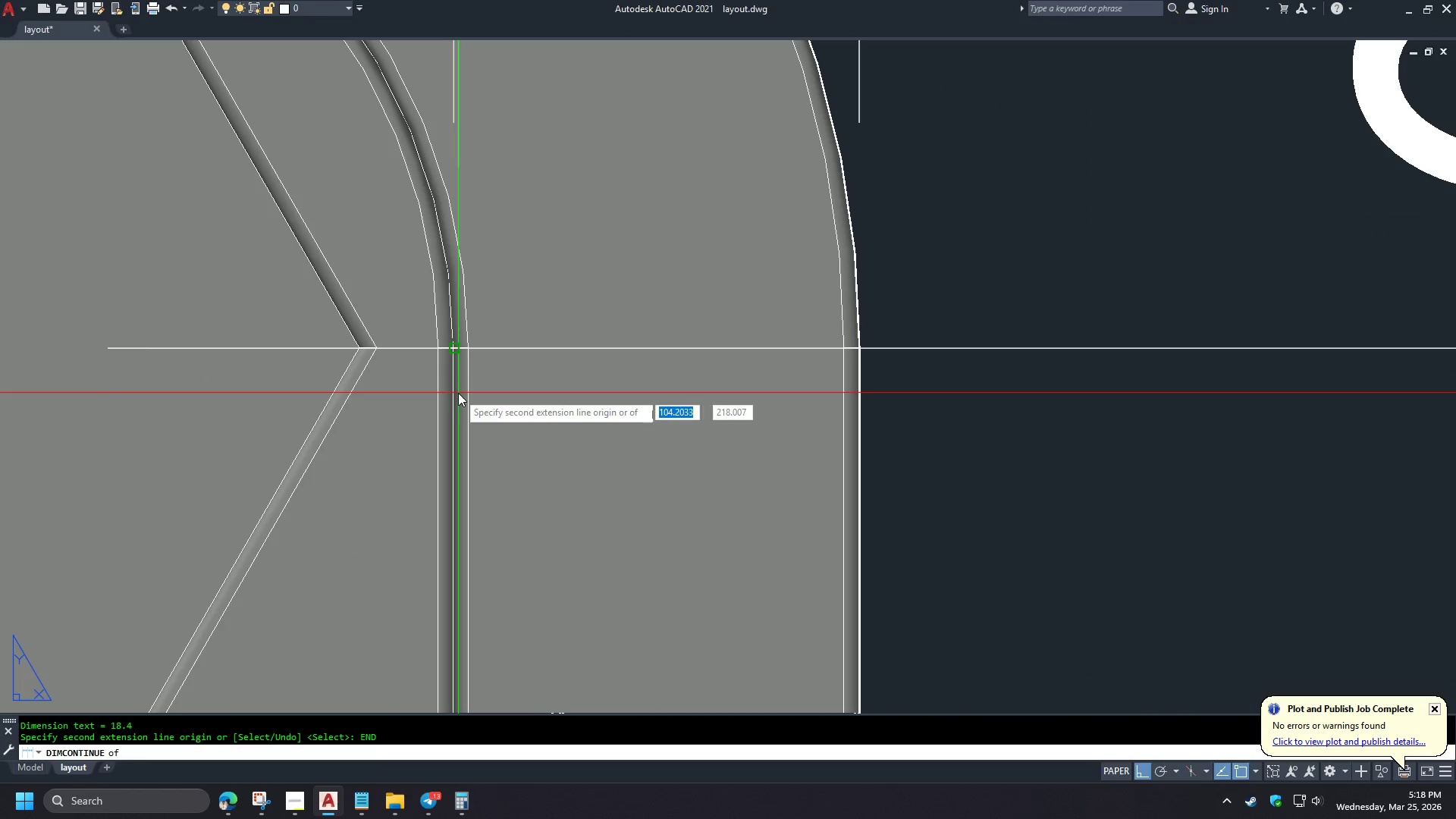 
left_click([458, 393])
 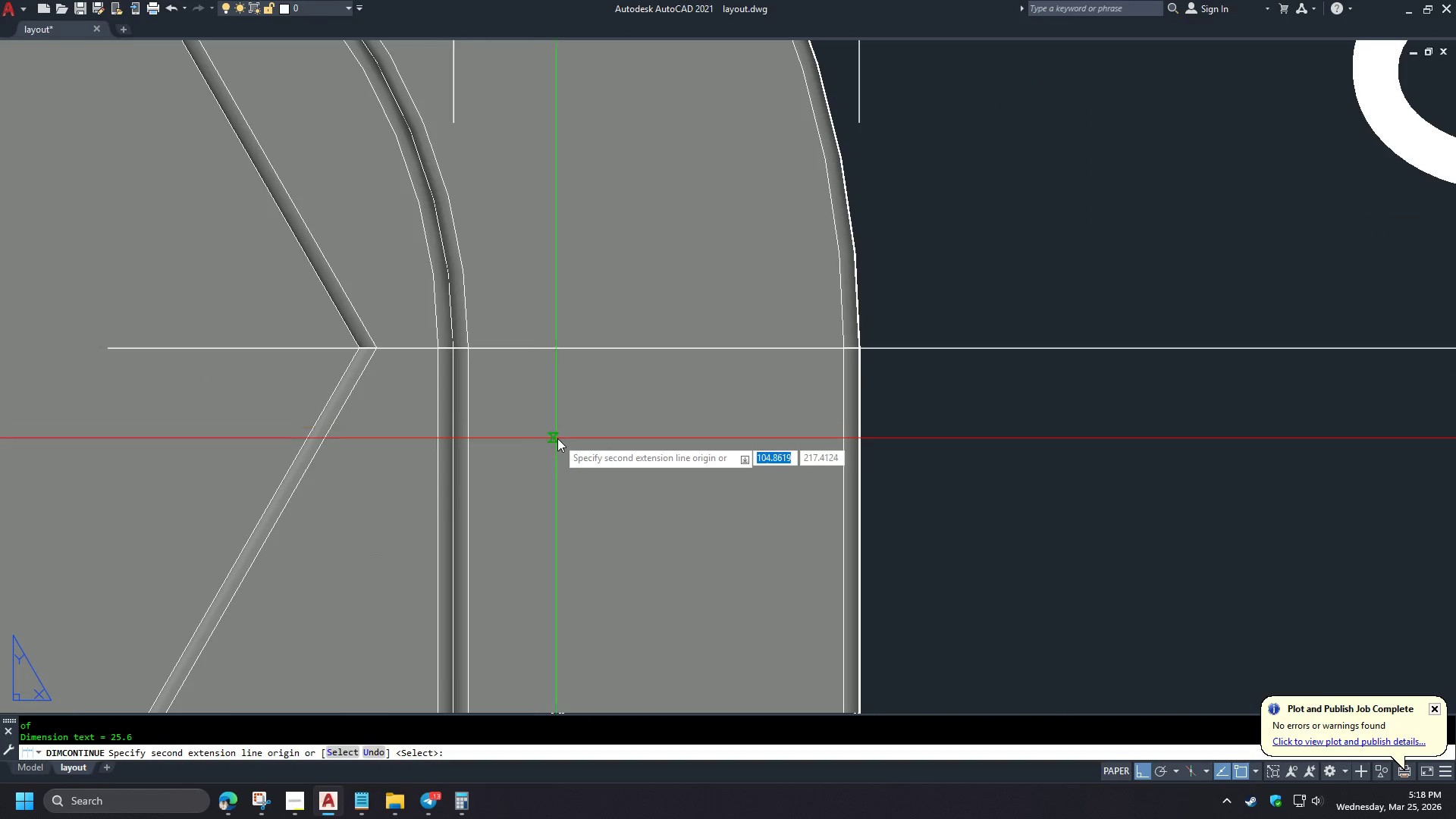 
scroll: coordinate [535, 413], scroll_direction: up, amount: 7.0
 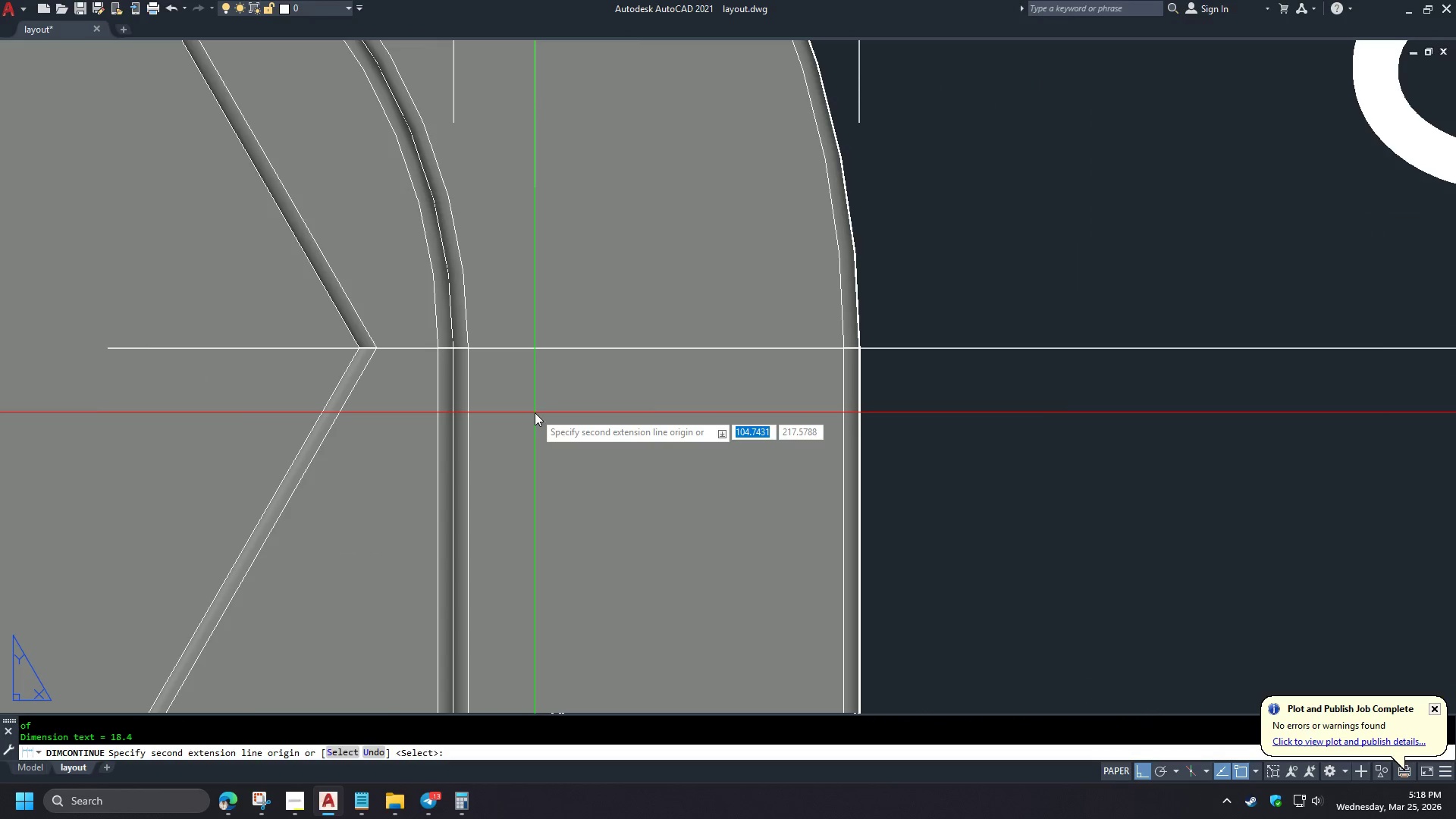 
key(Space)
 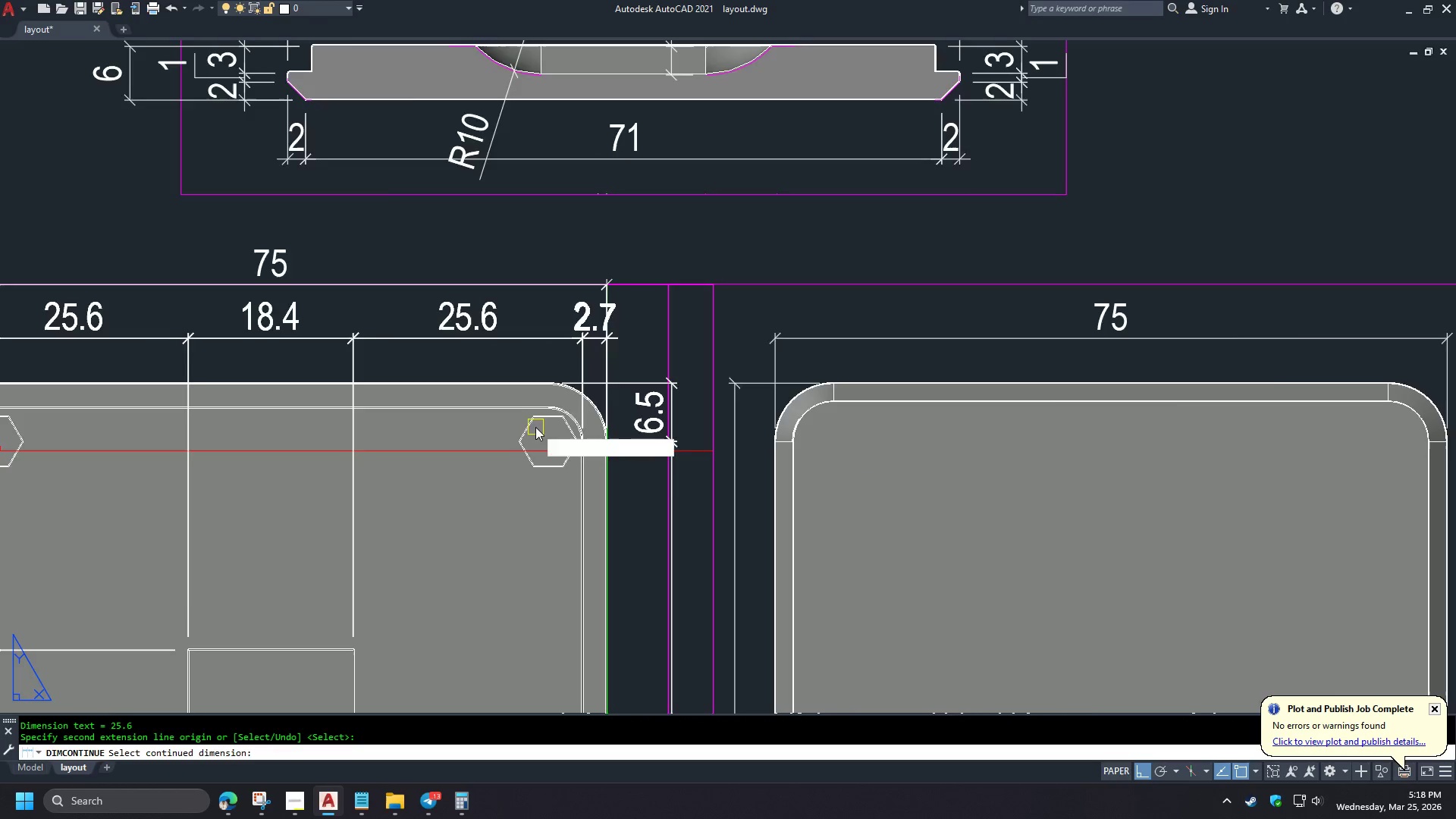 
key(Space)
 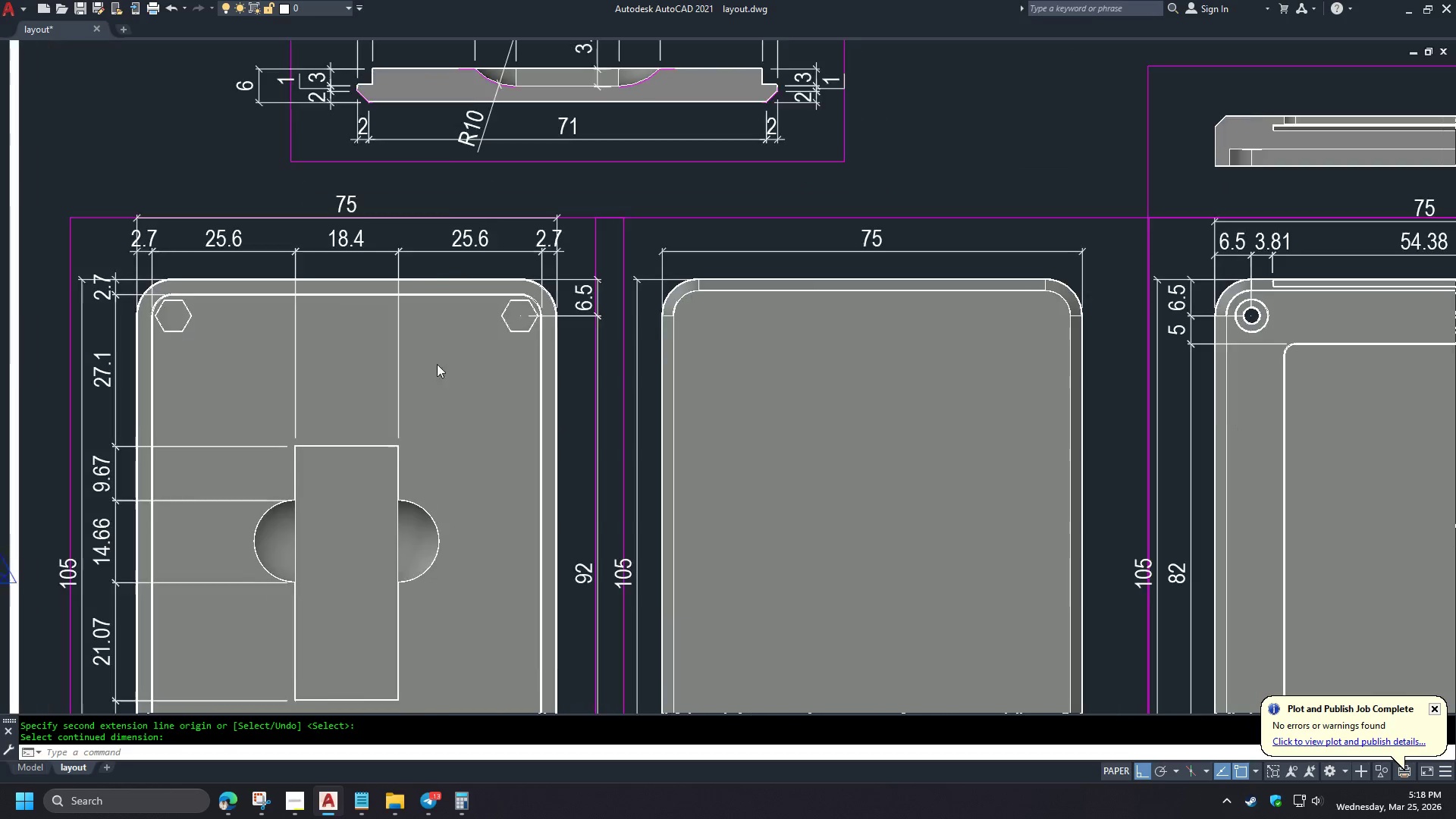 
scroll: coordinate [565, 422], scroll_direction: down, amount: 7.0
 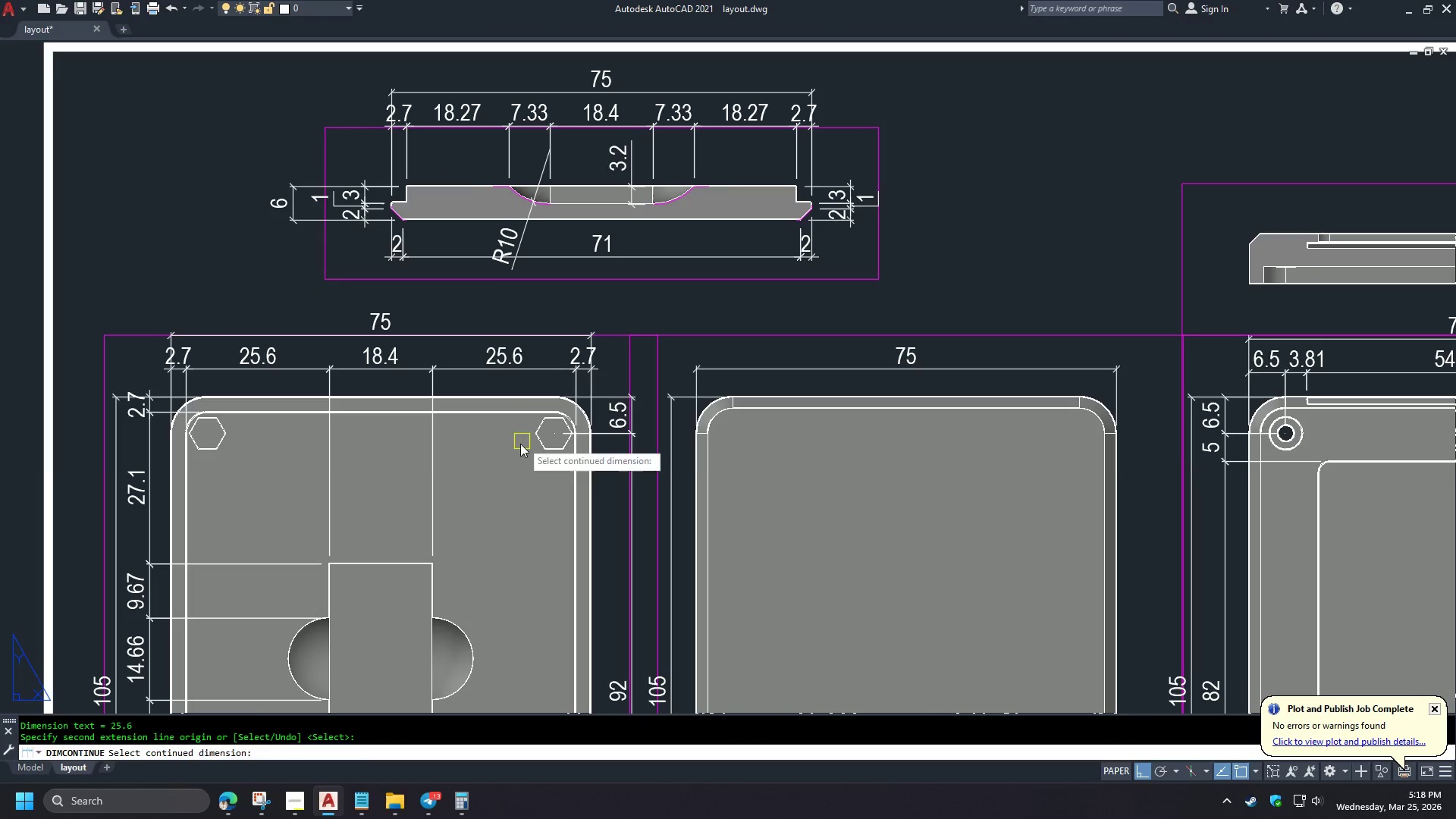 
left_click([291, 802])
 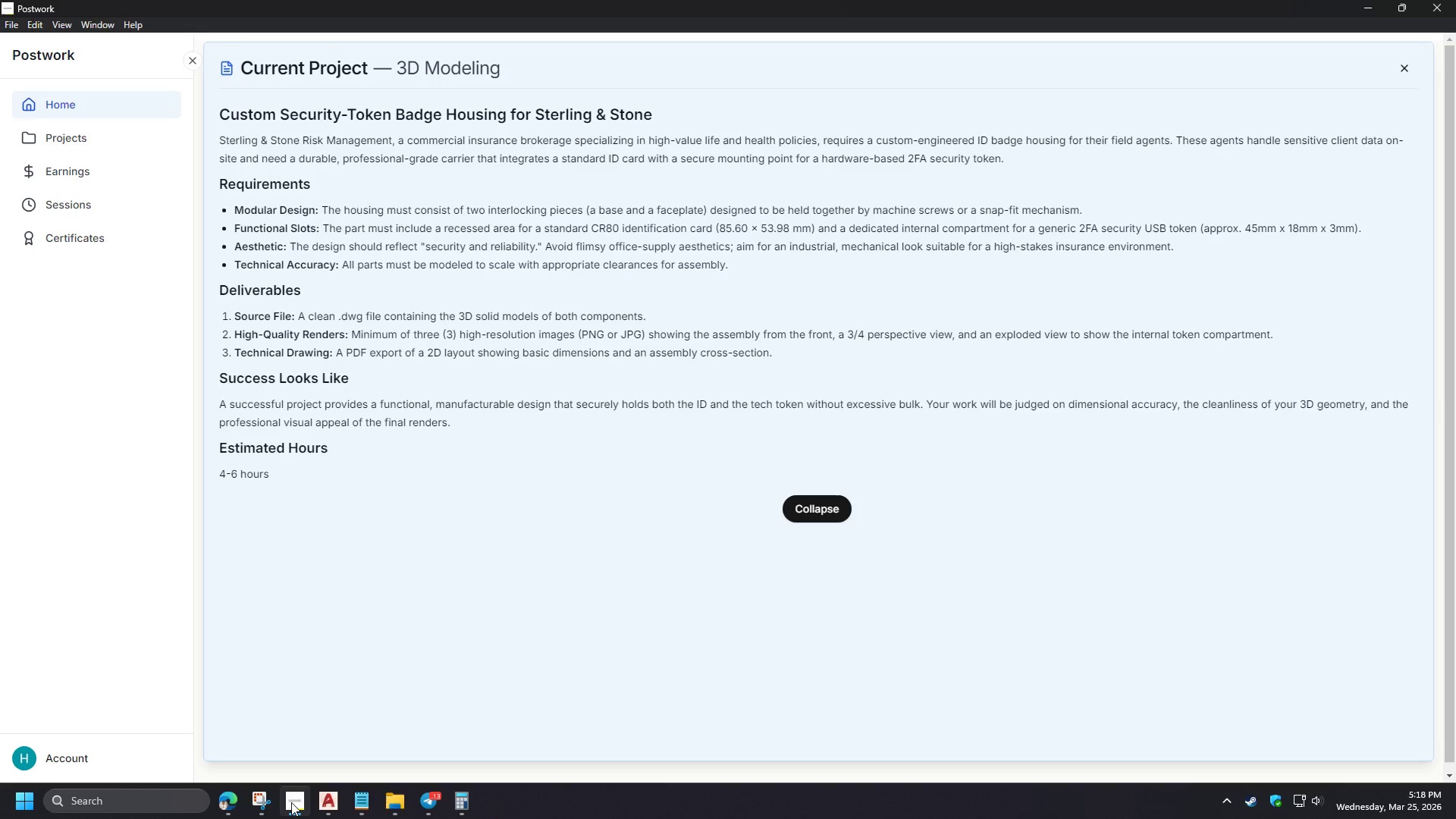 
scroll: coordinate [435, 369], scroll_direction: down, amount: 1.0